 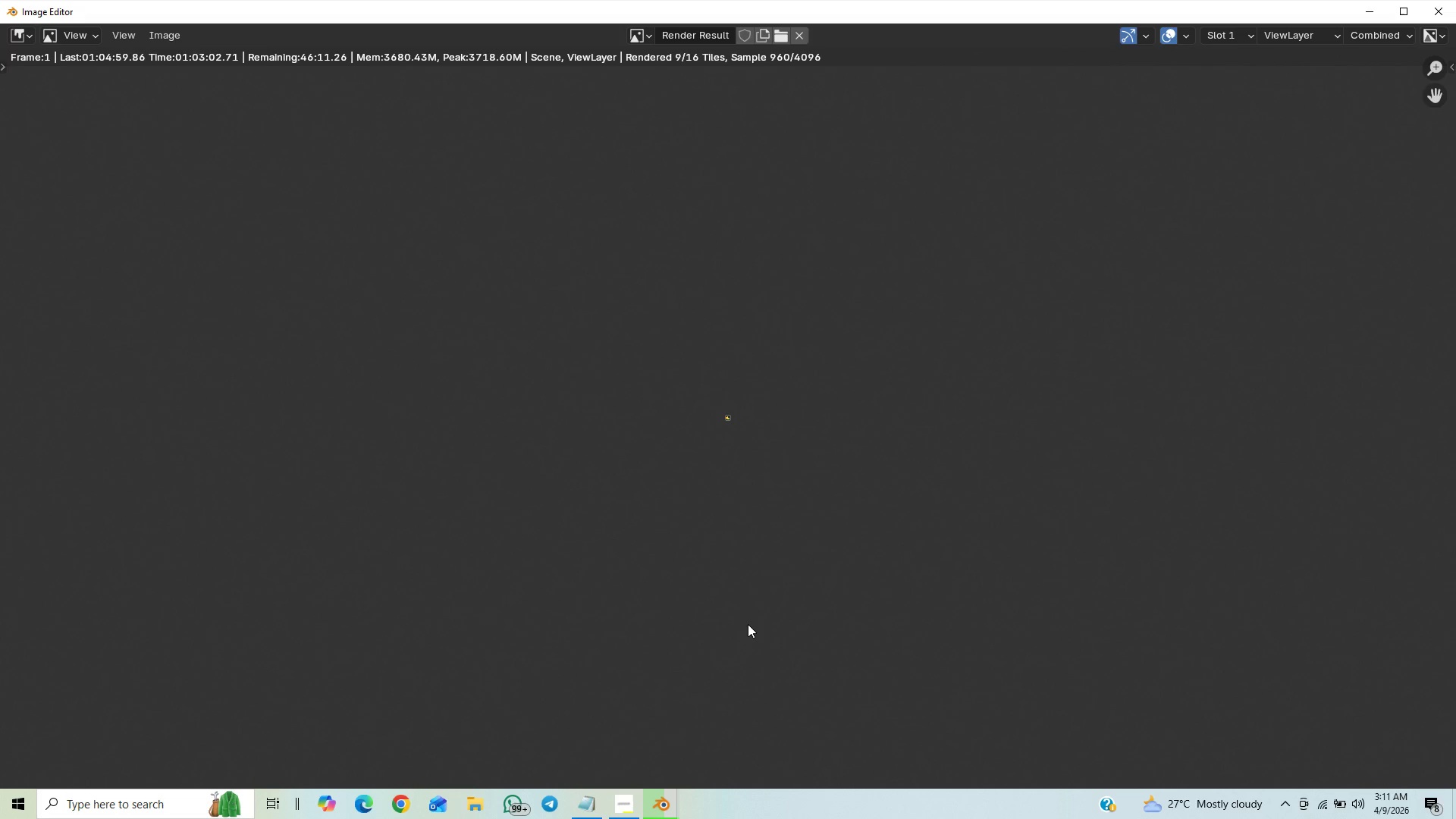 
scroll: coordinate [703, 544], scroll_direction: up, amount: 26.0
 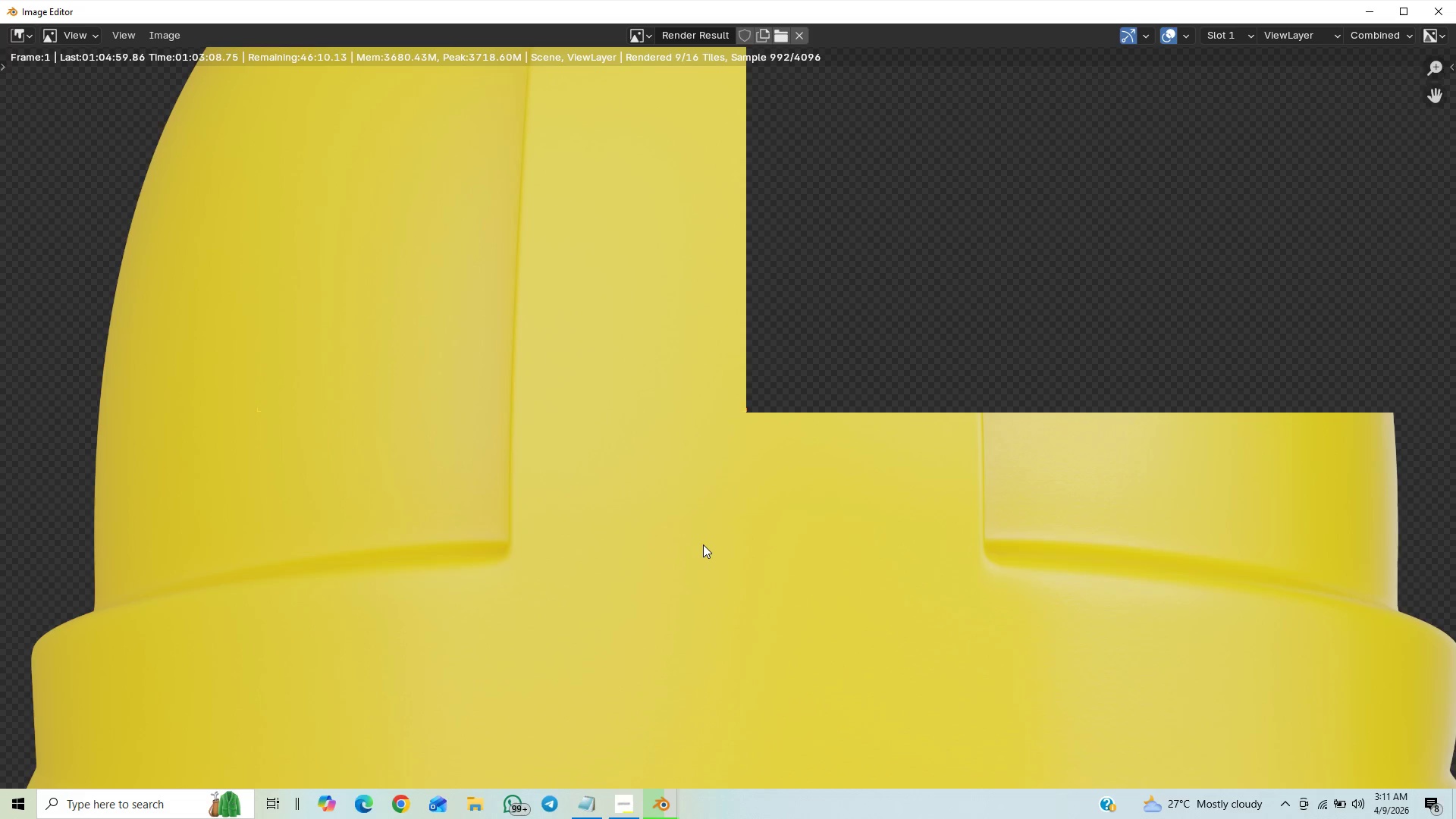 
scroll: coordinate [705, 543], scroll_direction: down, amount: 20.0
 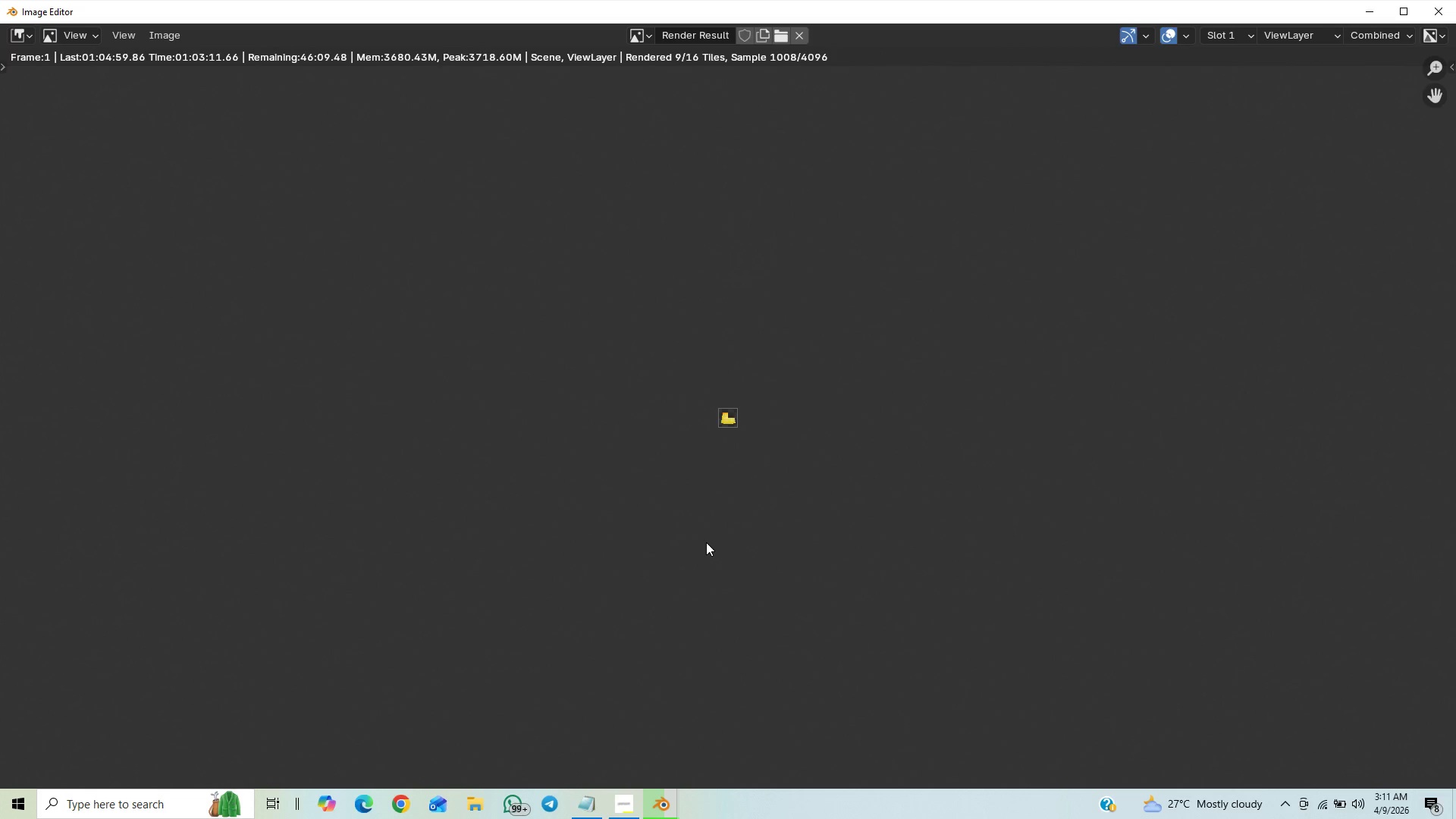 
scroll: coordinate [720, 541], scroll_direction: up, amount: 15.0
 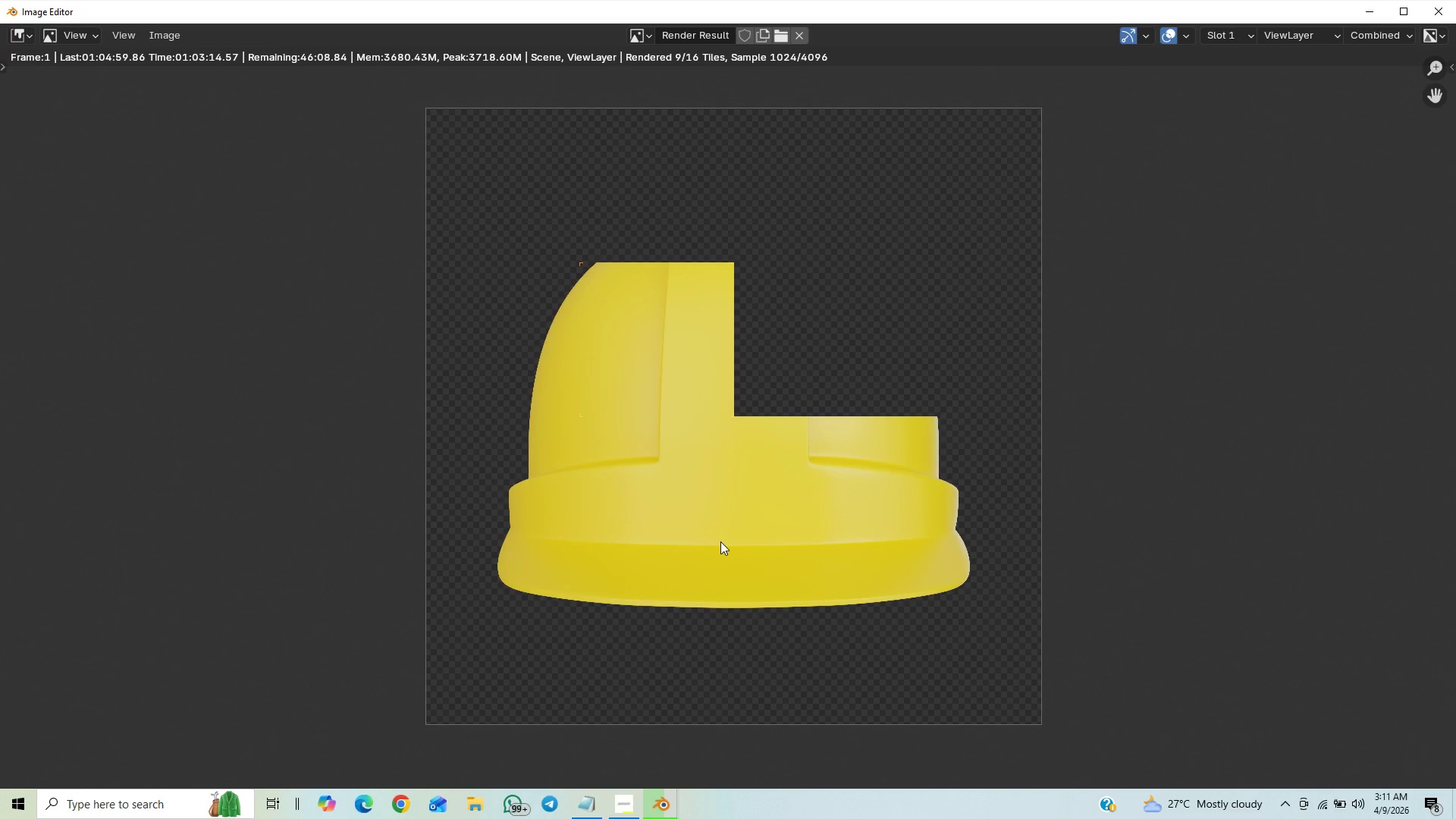 
scroll: coordinate [744, 531], scroll_direction: down, amount: 1.0
 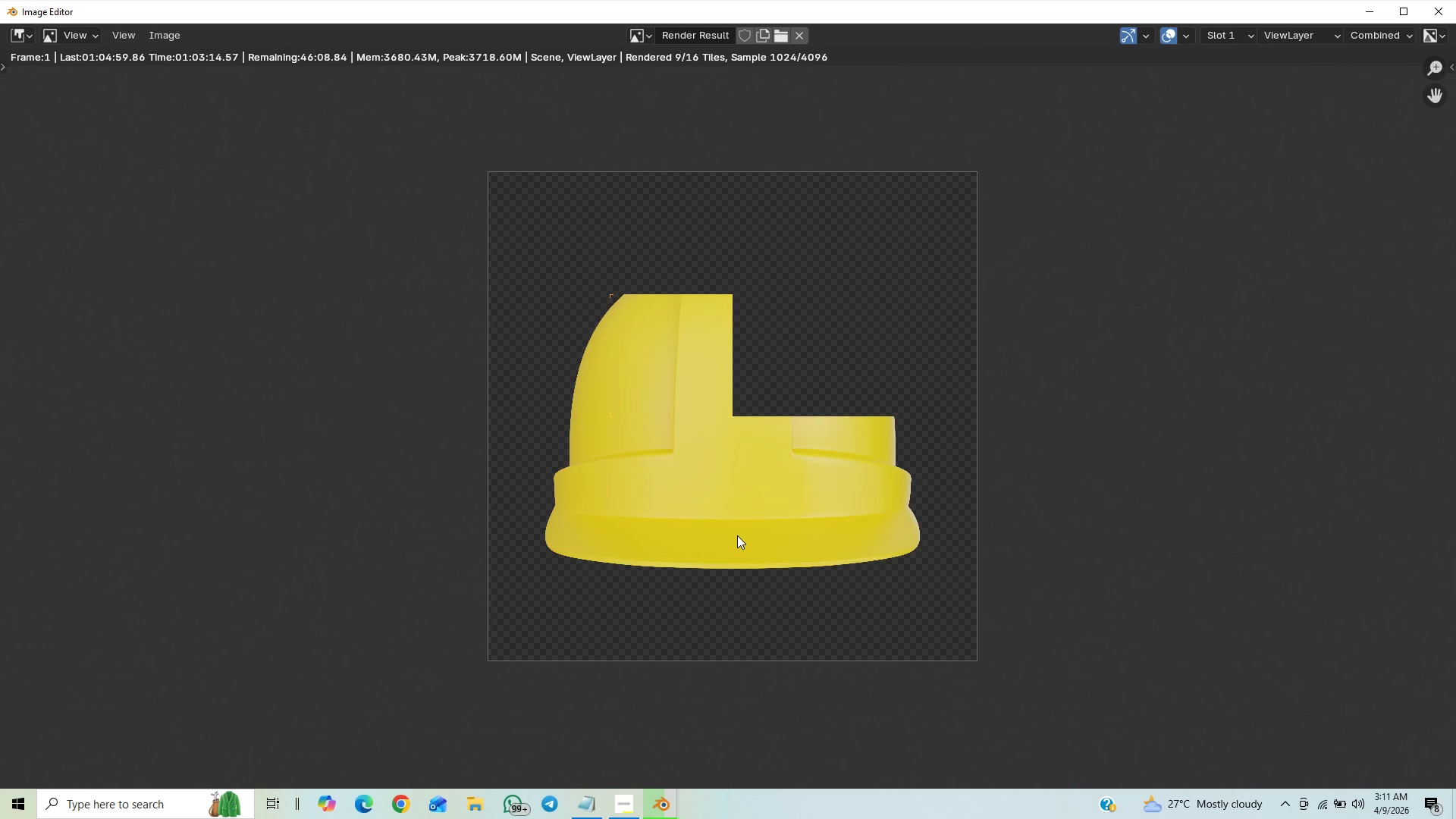 
scroll: coordinate [737, 535], scroll_direction: up, amount: 1.0
 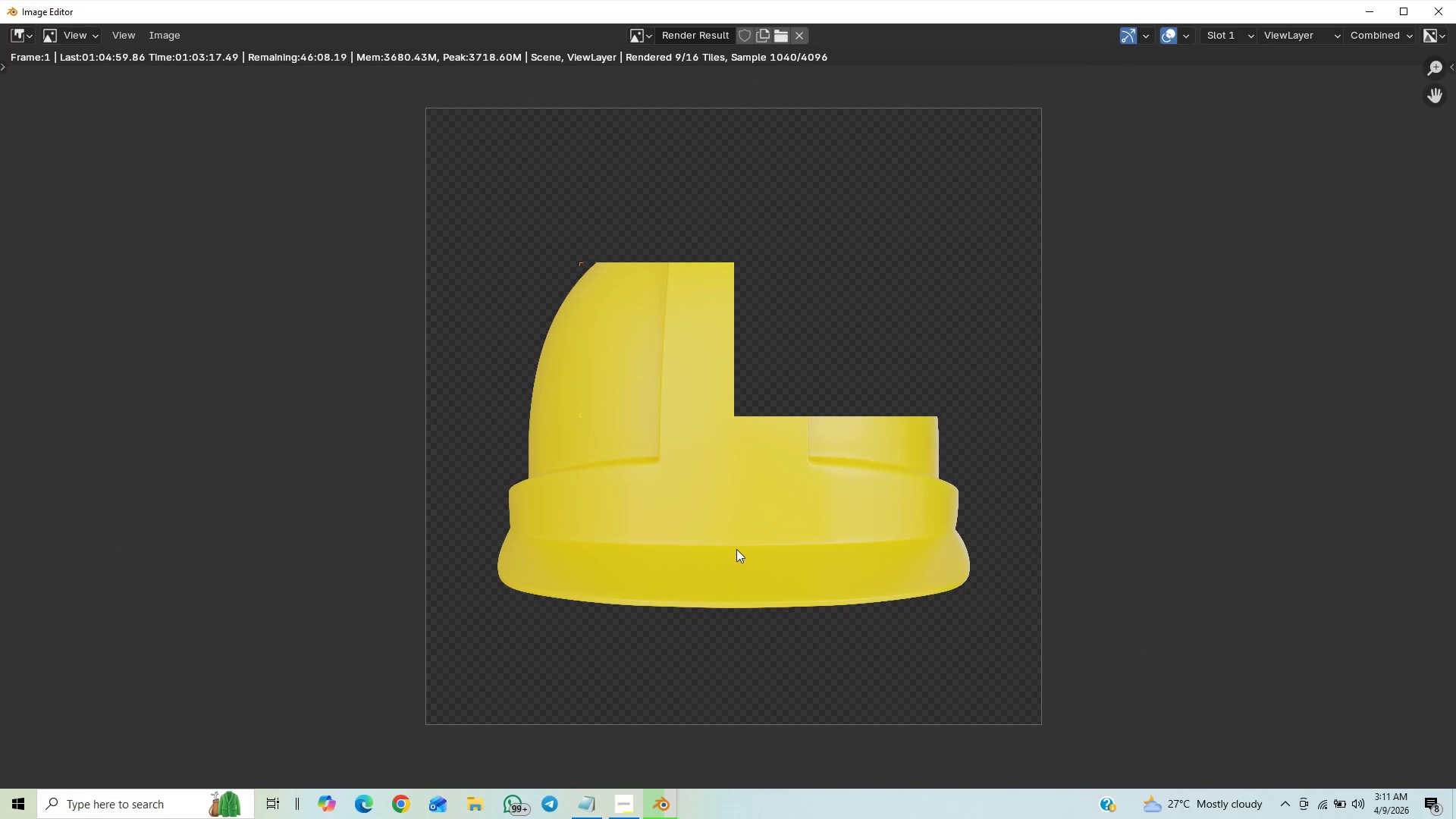 
scroll: coordinate [736, 549], scroll_direction: down, amount: 2.0
 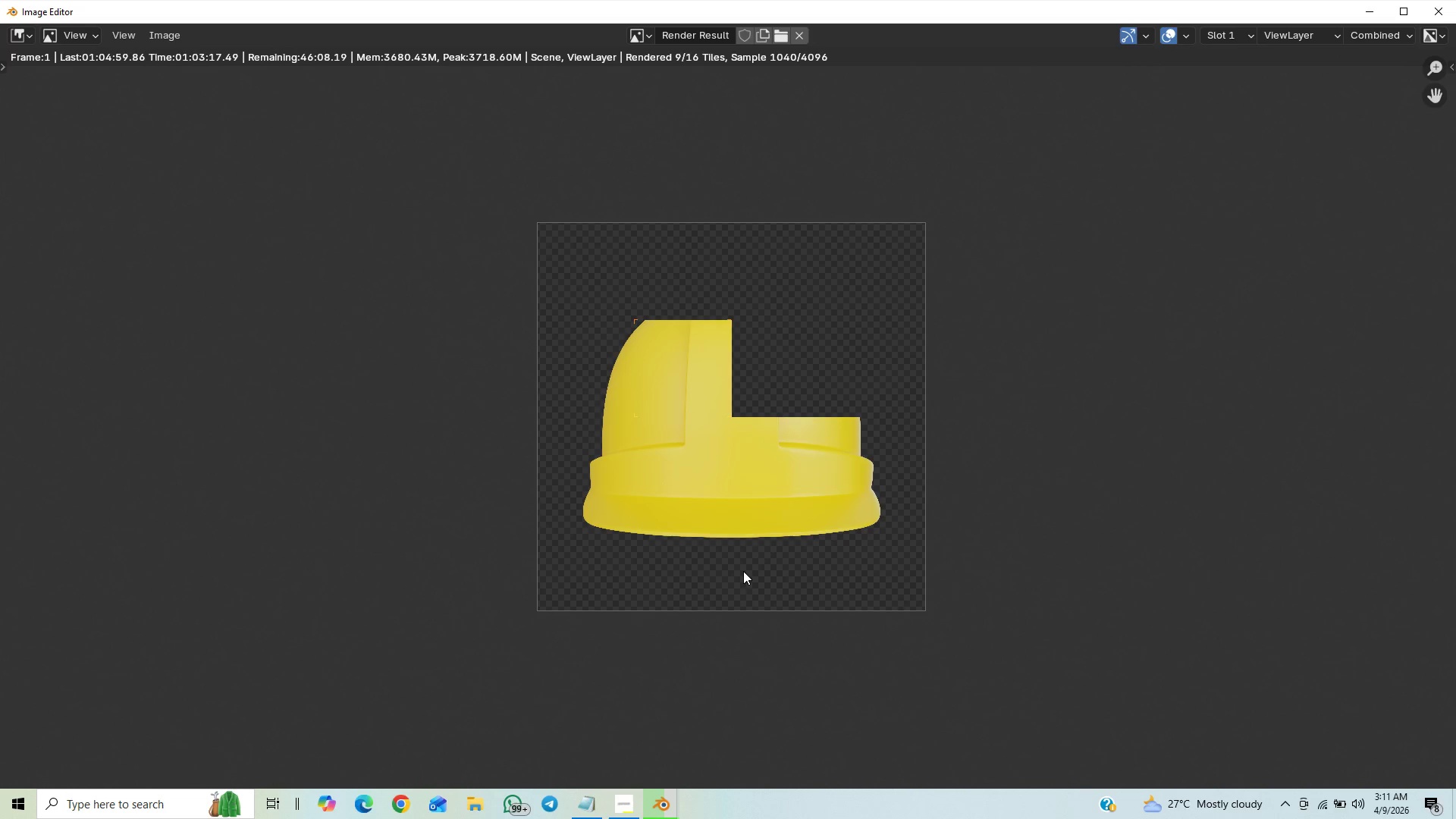 
scroll: coordinate [743, 571], scroll_direction: up, amount: 3.0
 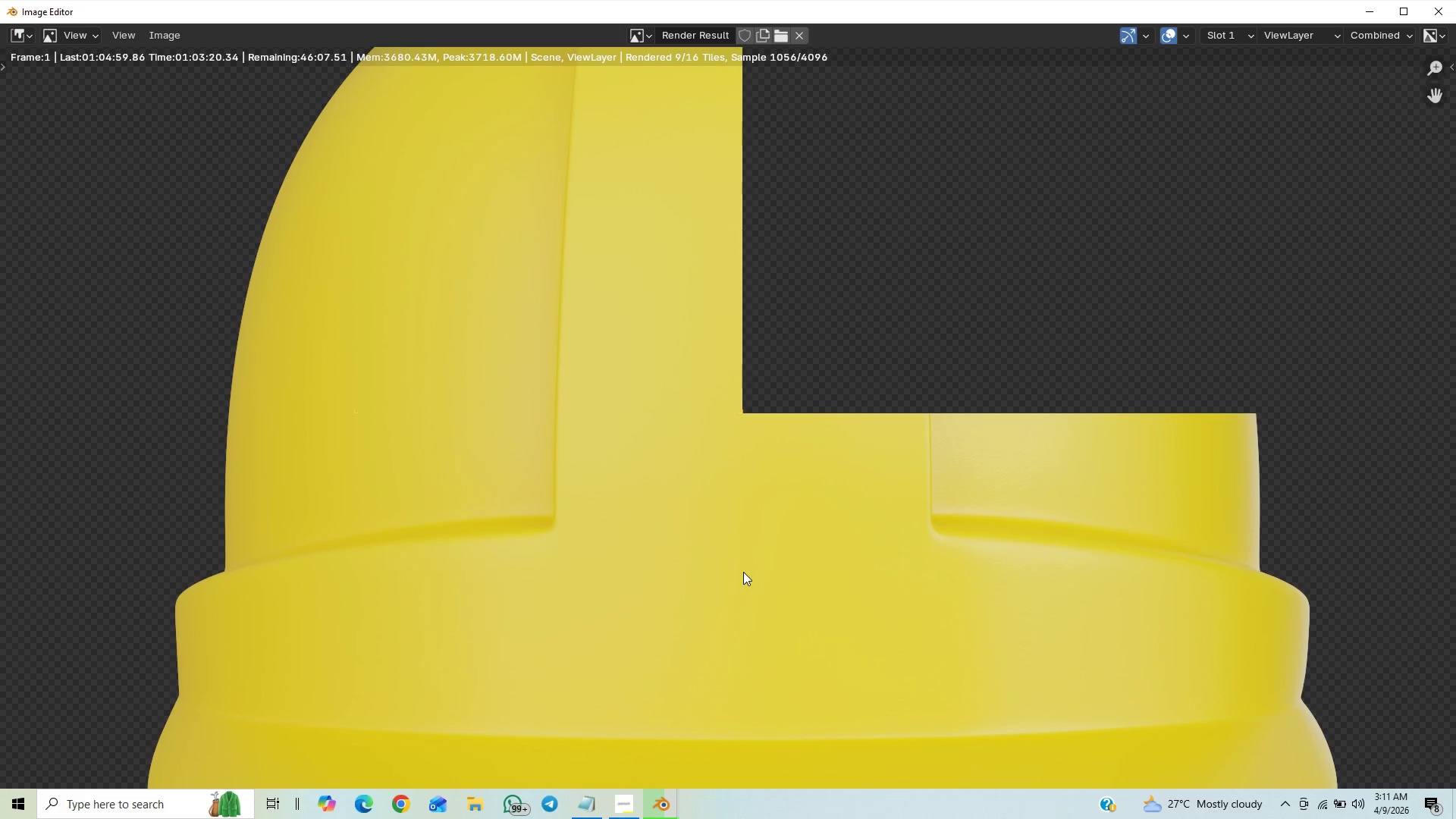 
scroll: coordinate [743, 572], scroll_direction: down, amount: 1.0
 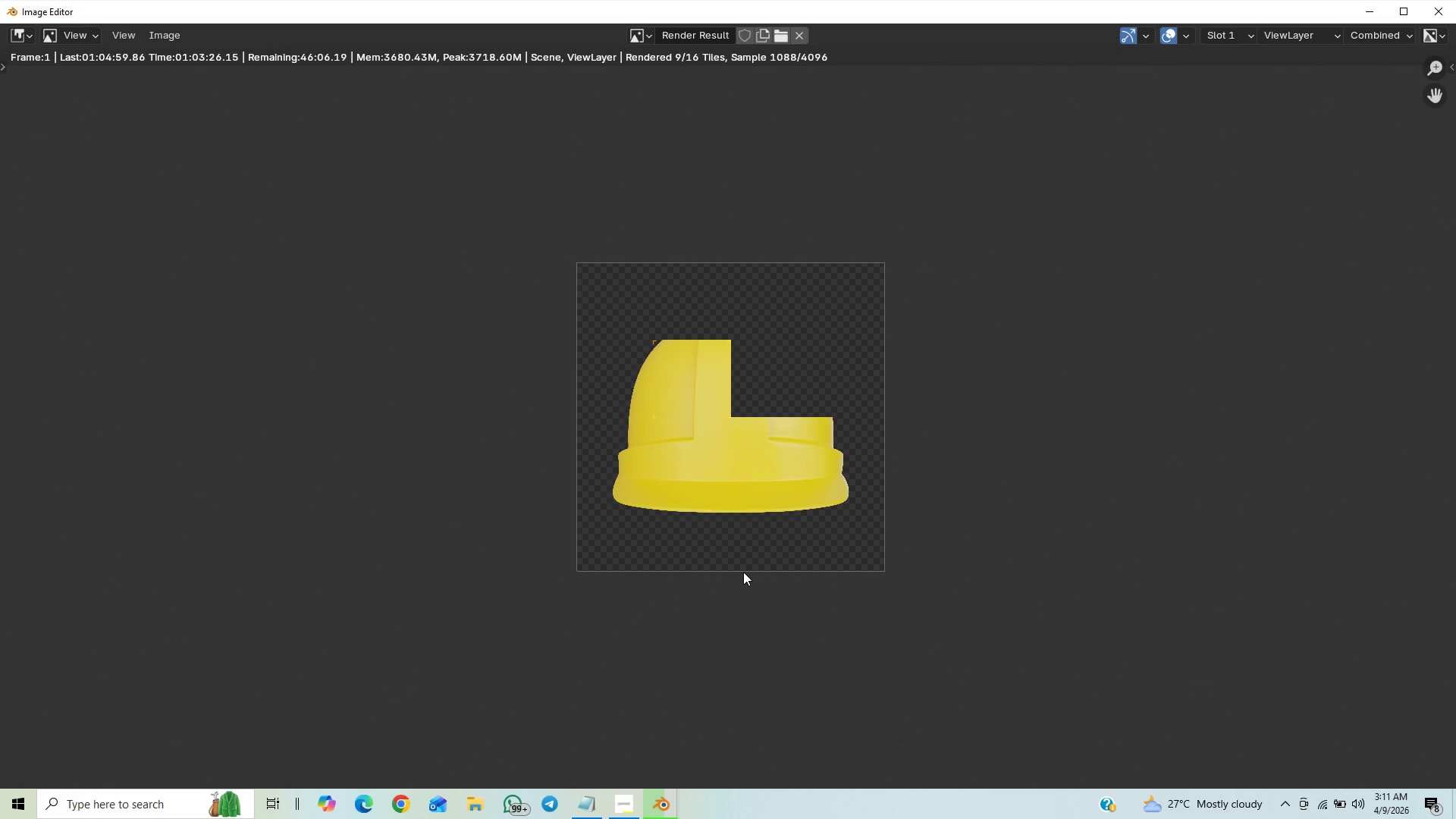 
wait(9.23)
 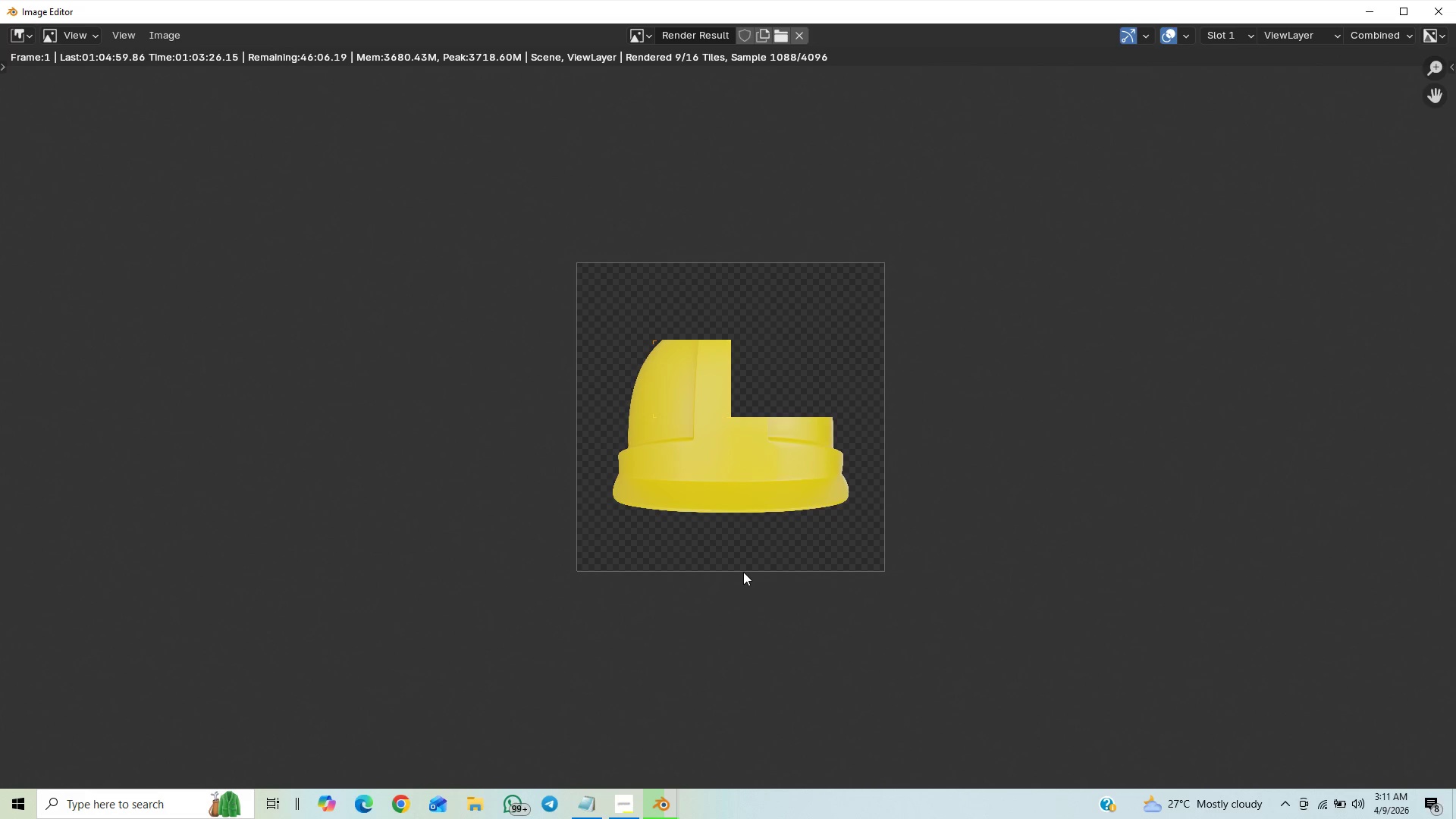 
scroll: coordinate [774, 559], scroll_direction: down, amount: 5.0
 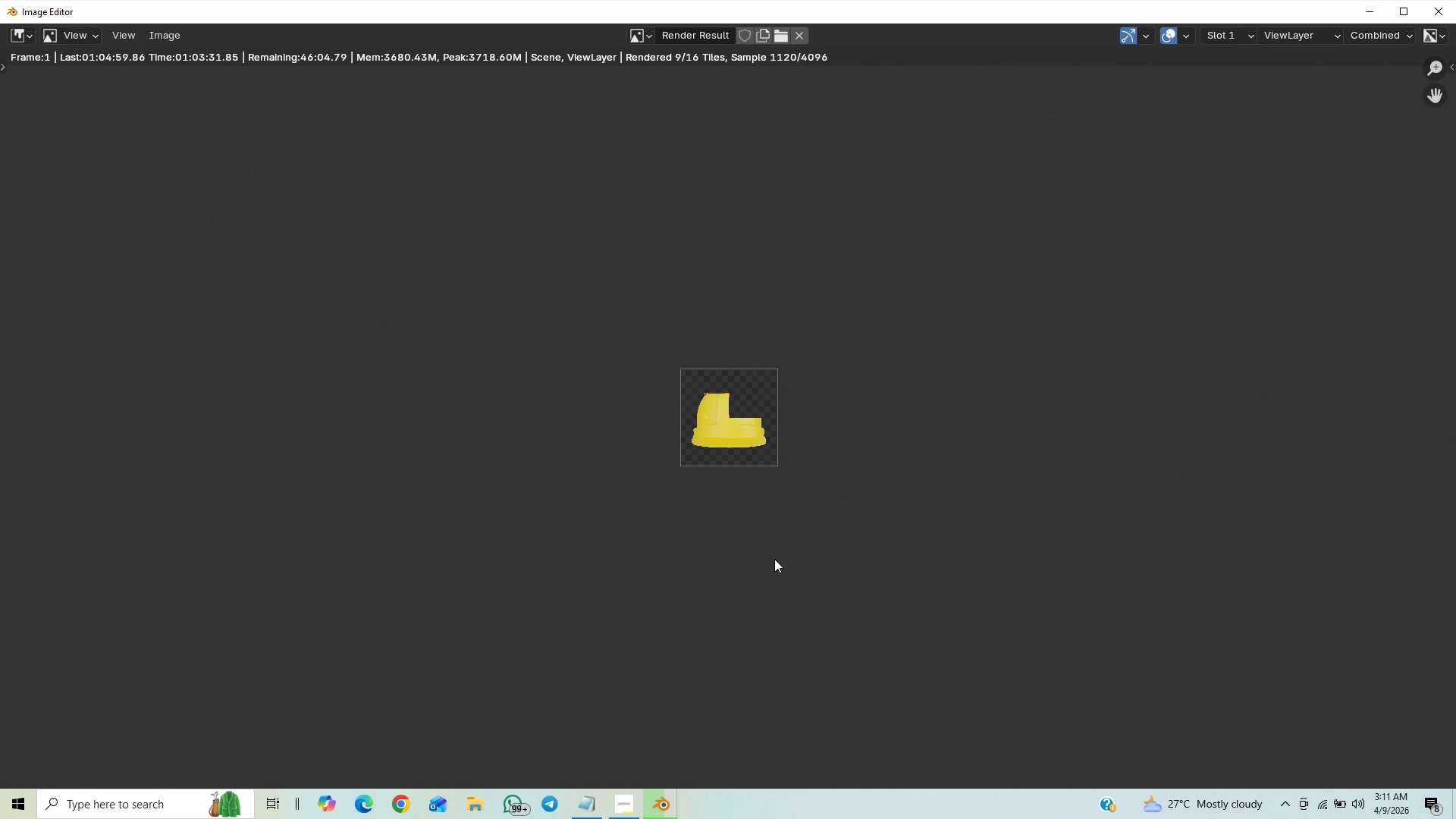 
scroll: coordinate [777, 553], scroll_direction: up, amount: 9.0
 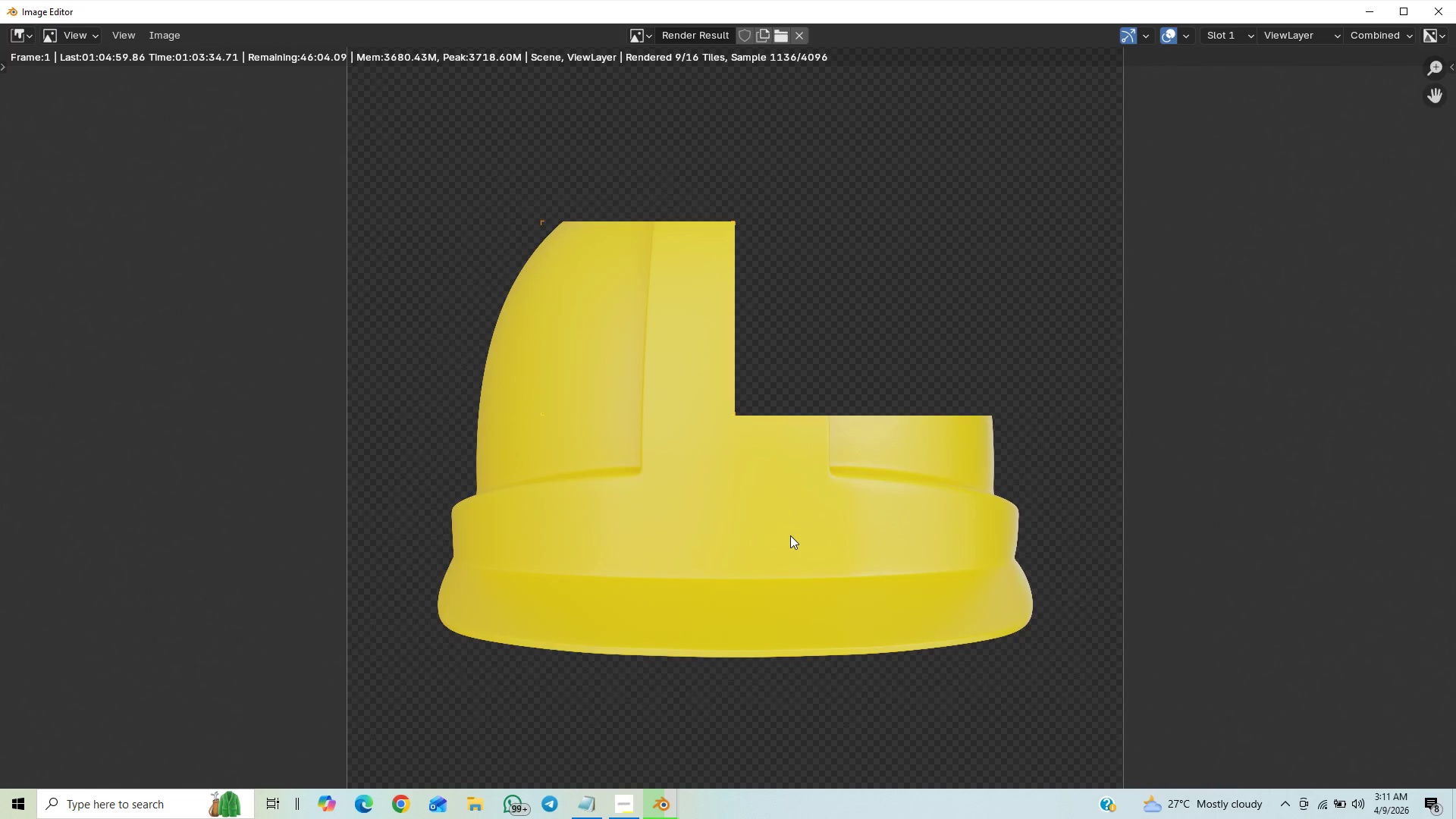 
scroll: coordinate [790, 538], scroll_direction: down, amount: 1.0
 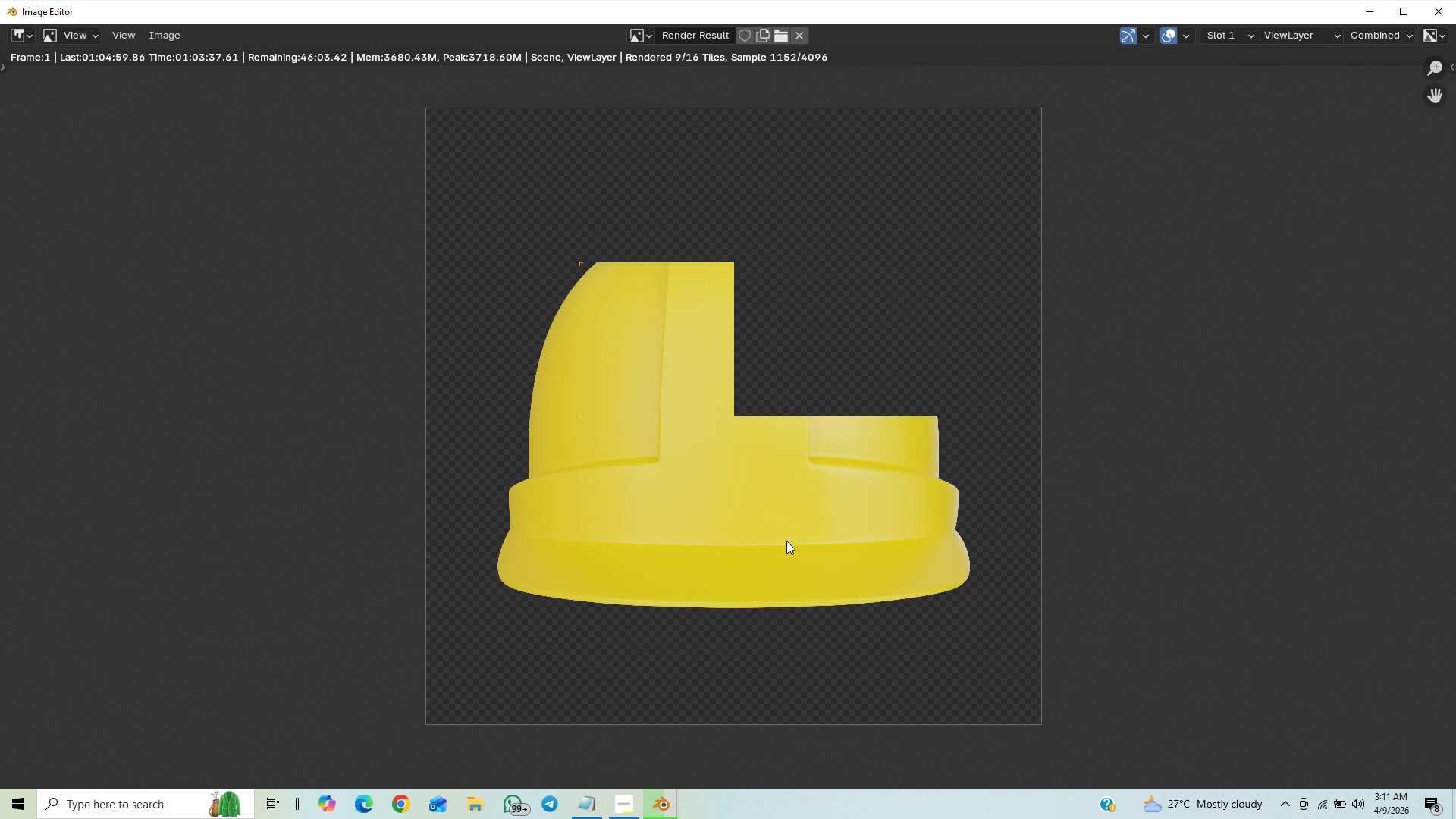 
scroll: coordinate [786, 541], scroll_direction: up, amount: 1.0
 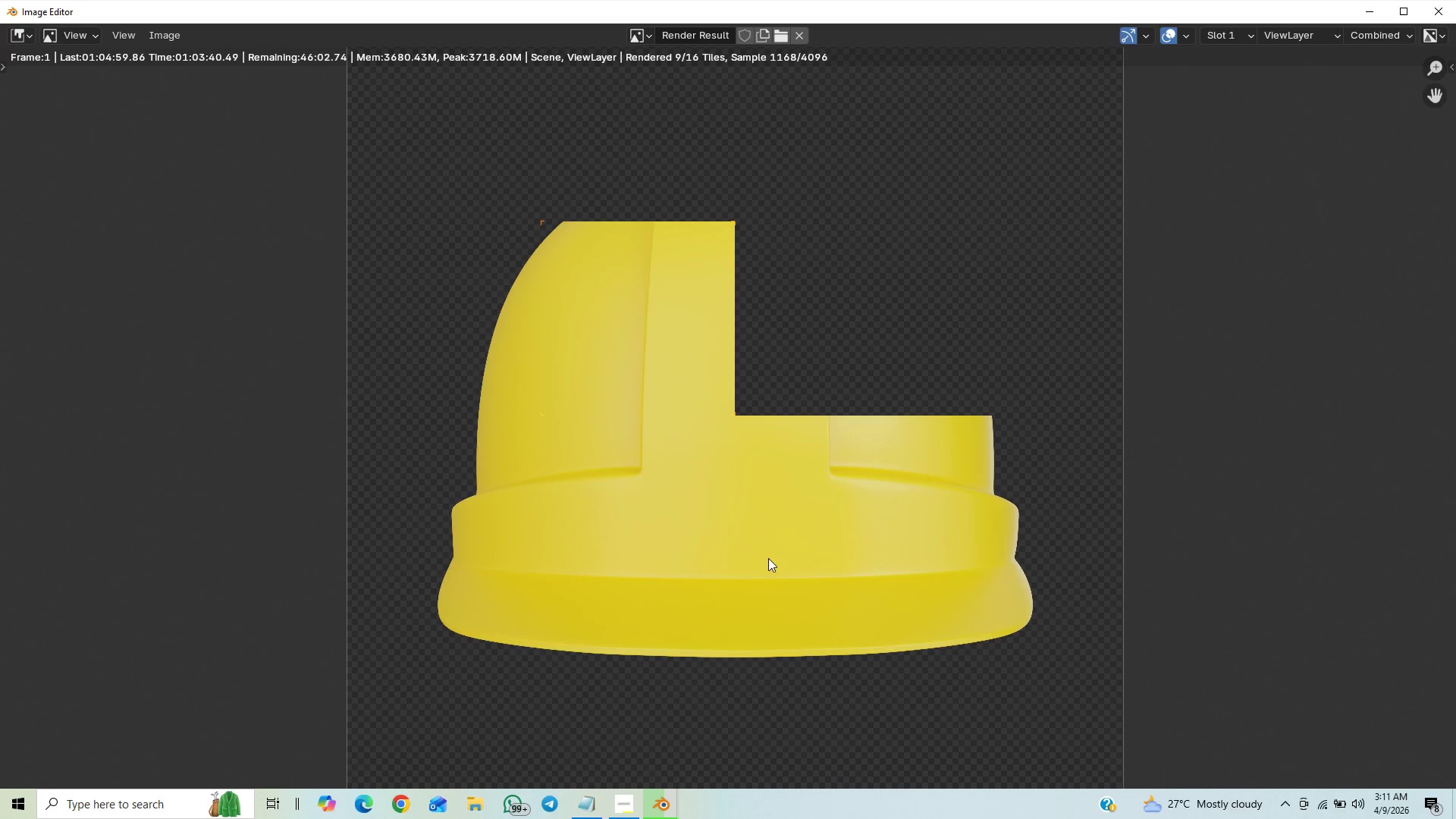 
wait(5.71)
 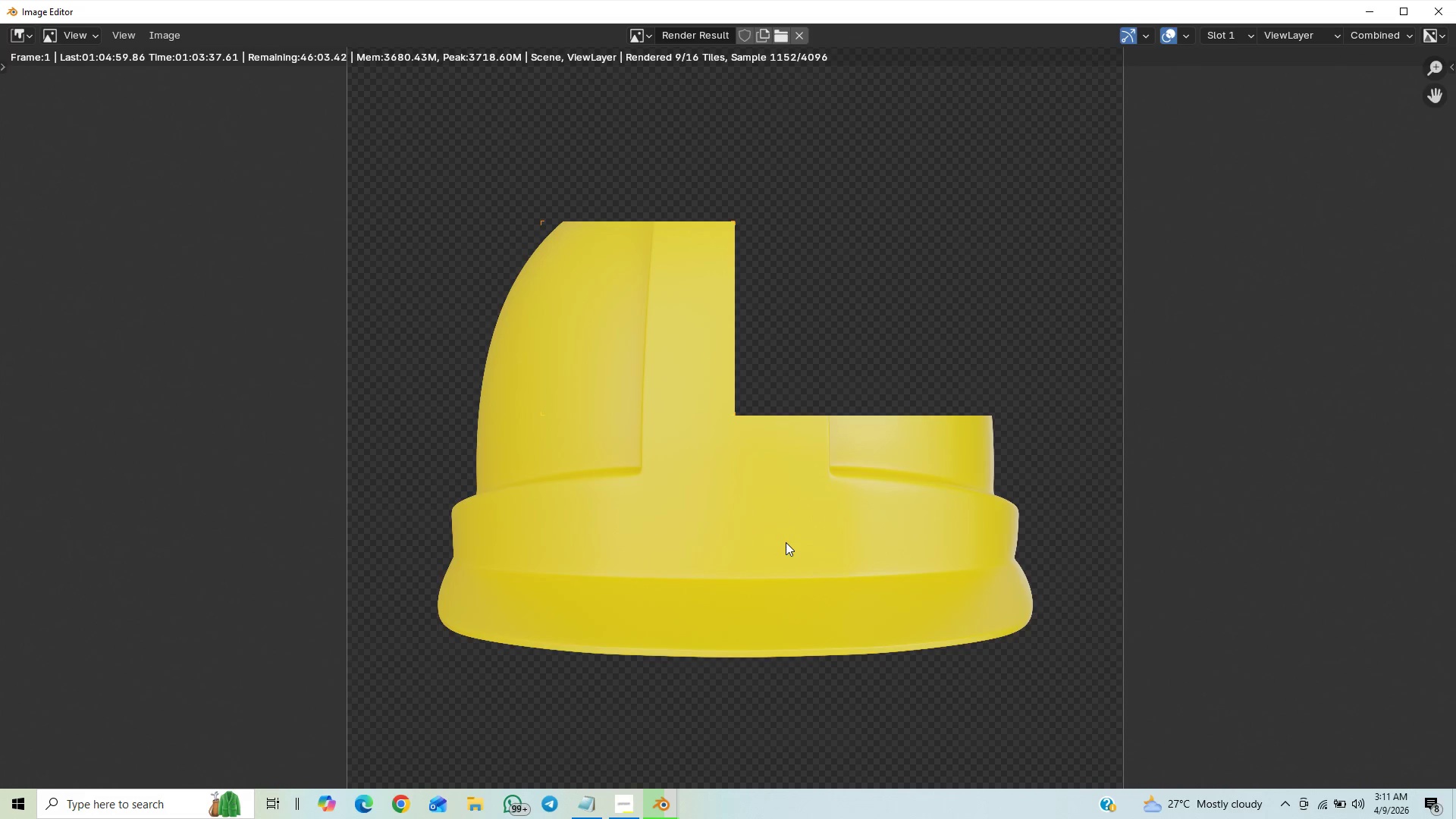 
scroll: coordinate [758, 552], scroll_direction: up, amount: 1.0
 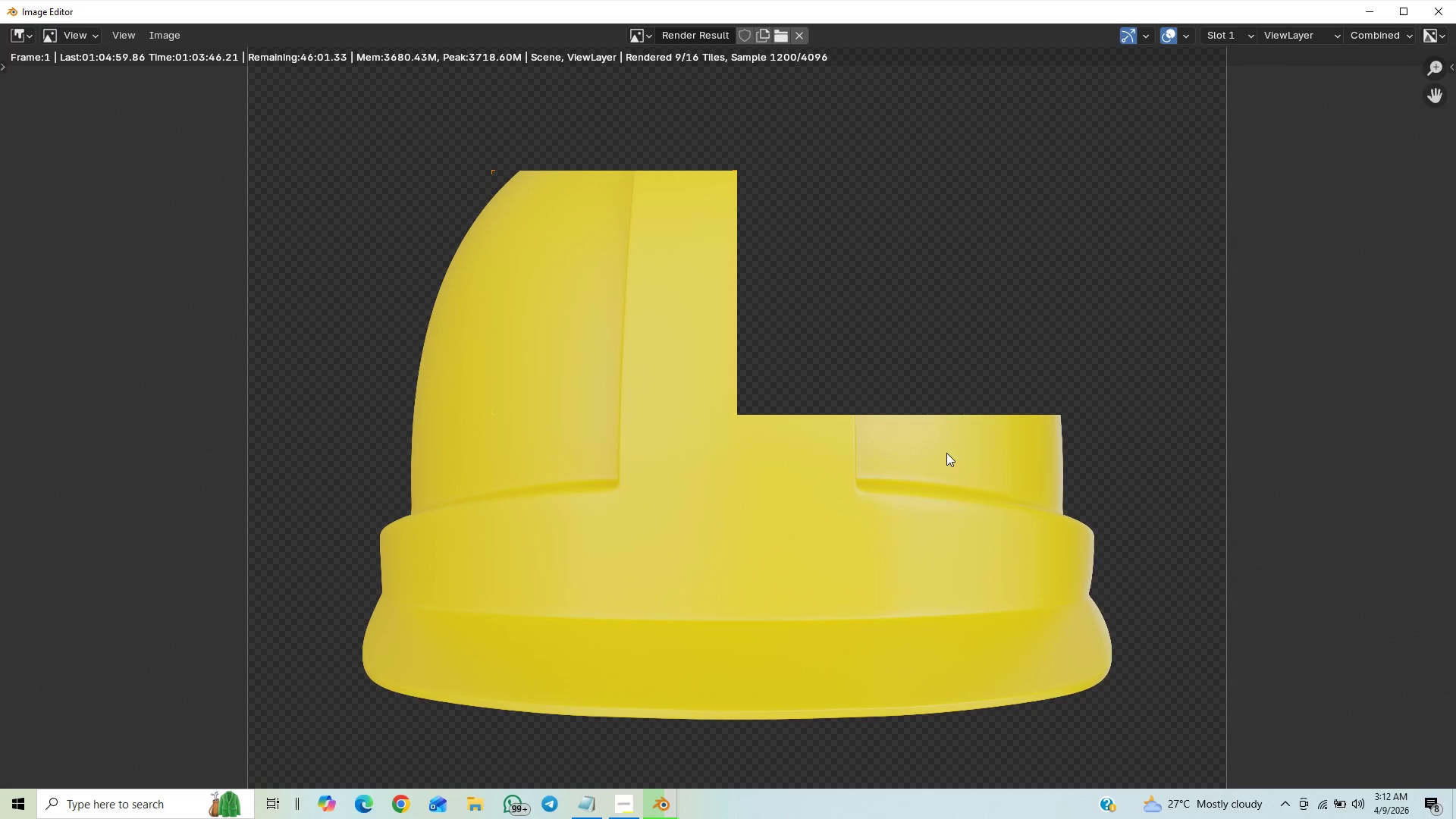 
scroll: coordinate [940, 507], scroll_direction: down, amount: 1.0
 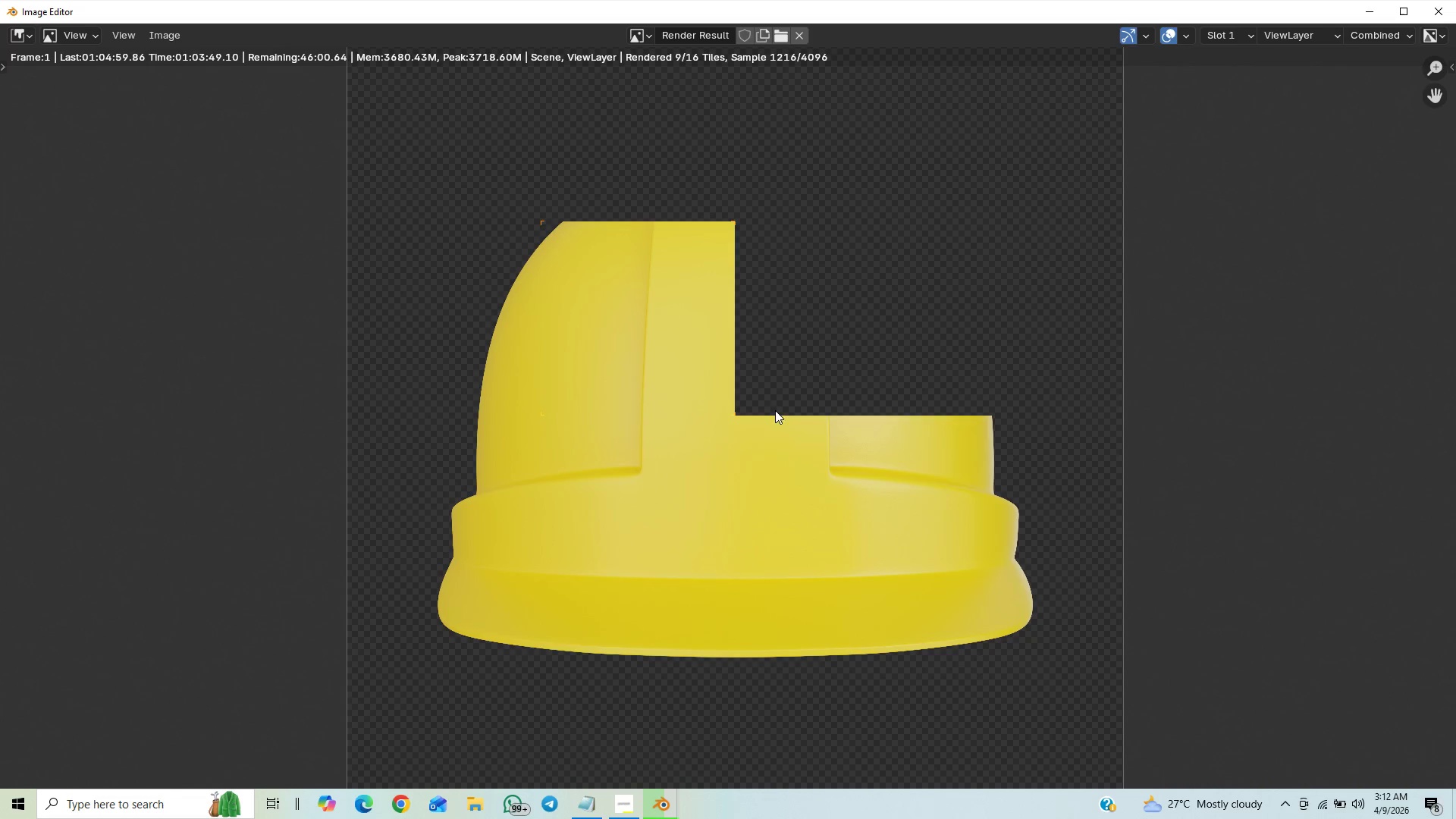 
scroll: coordinate [792, 453], scroll_direction: up, amount: 2.0
 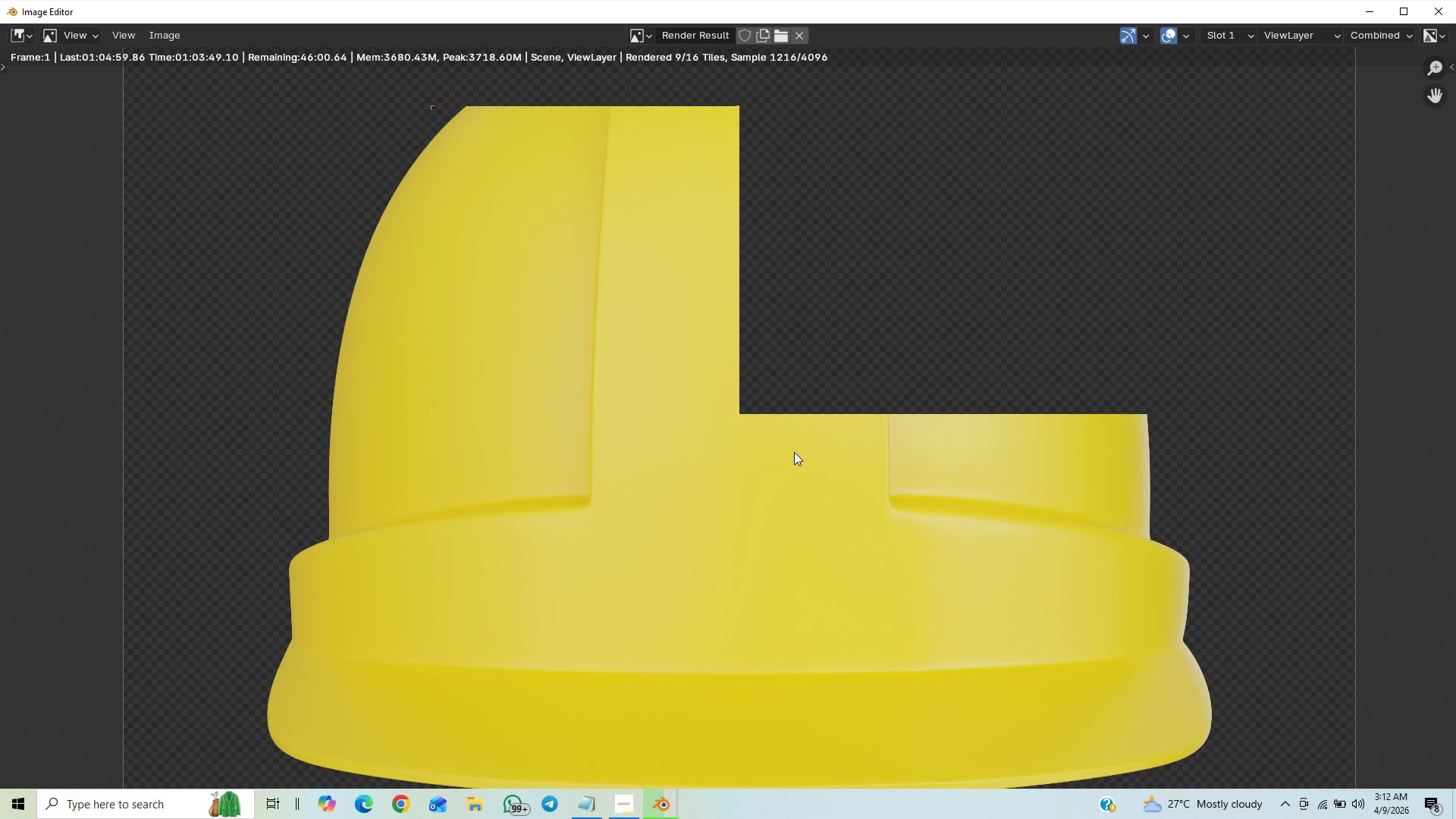 
scroll: coordinate [794, 452], scroll_direction: down, amount: 3.0
 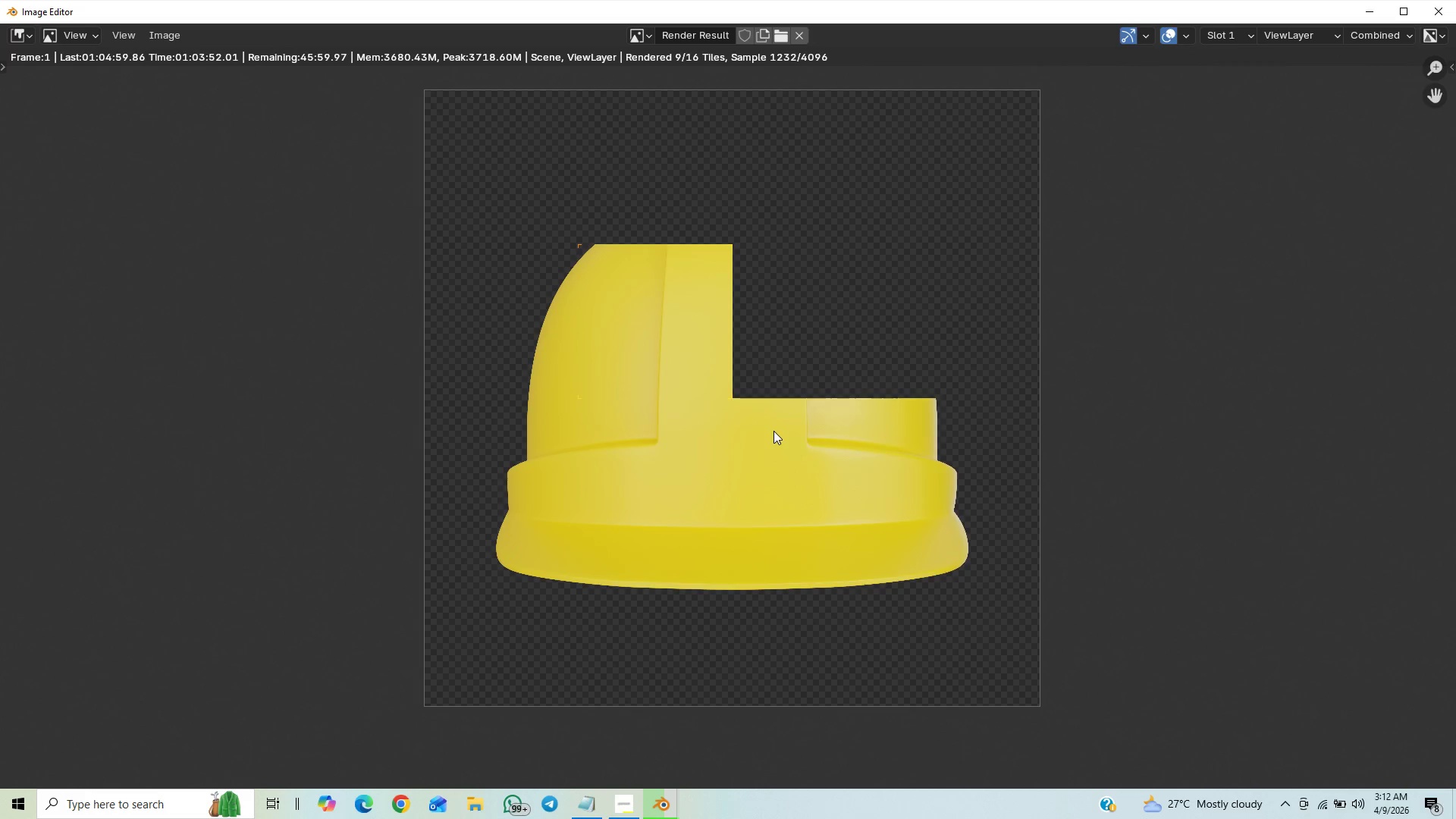 
scroll: coordinate [779, 435], scroll_direction: up, amount: 2.0
 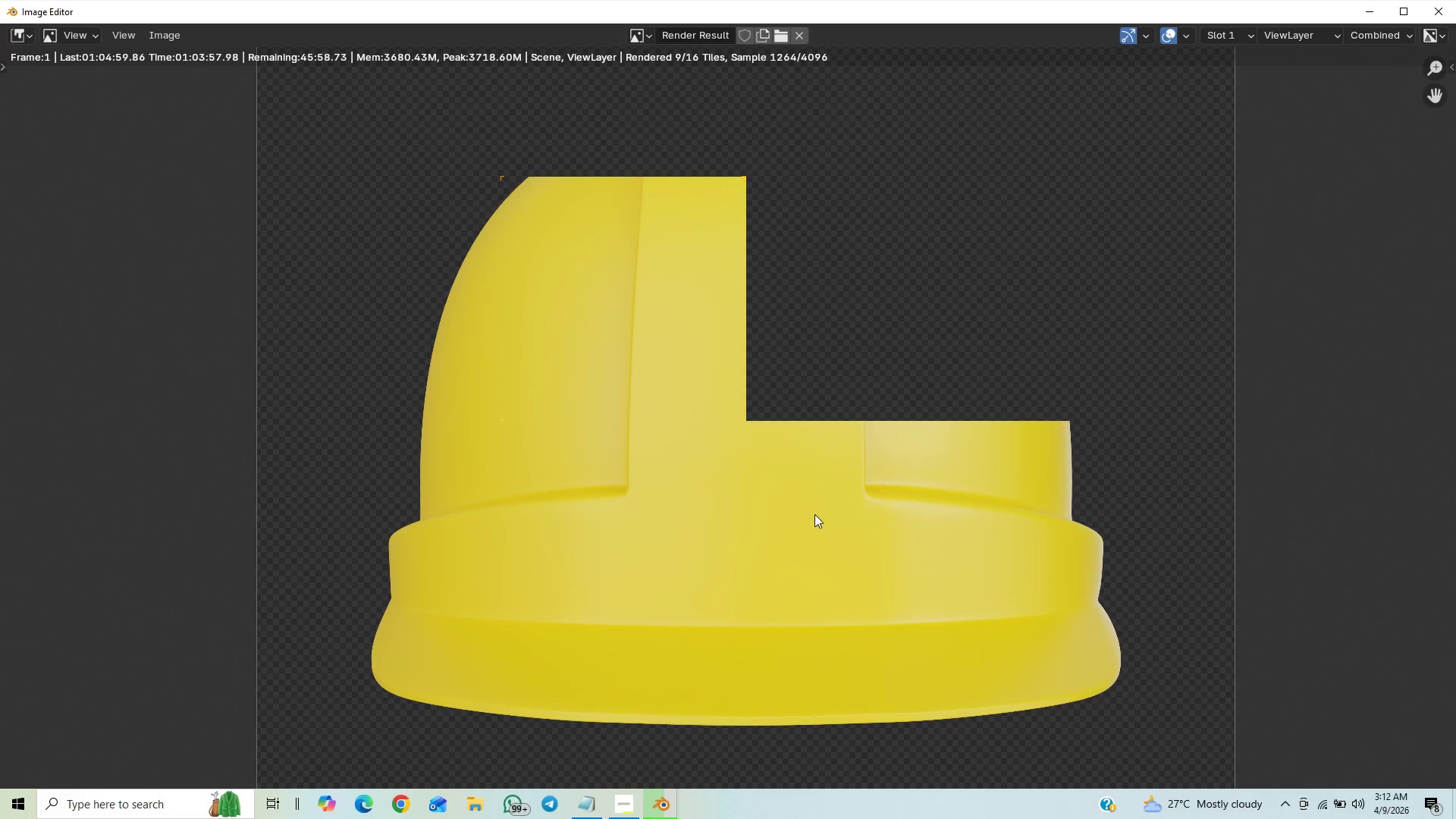 
scroll: coordinate [815, 510], scroll_direction: down, amount: 2.0
 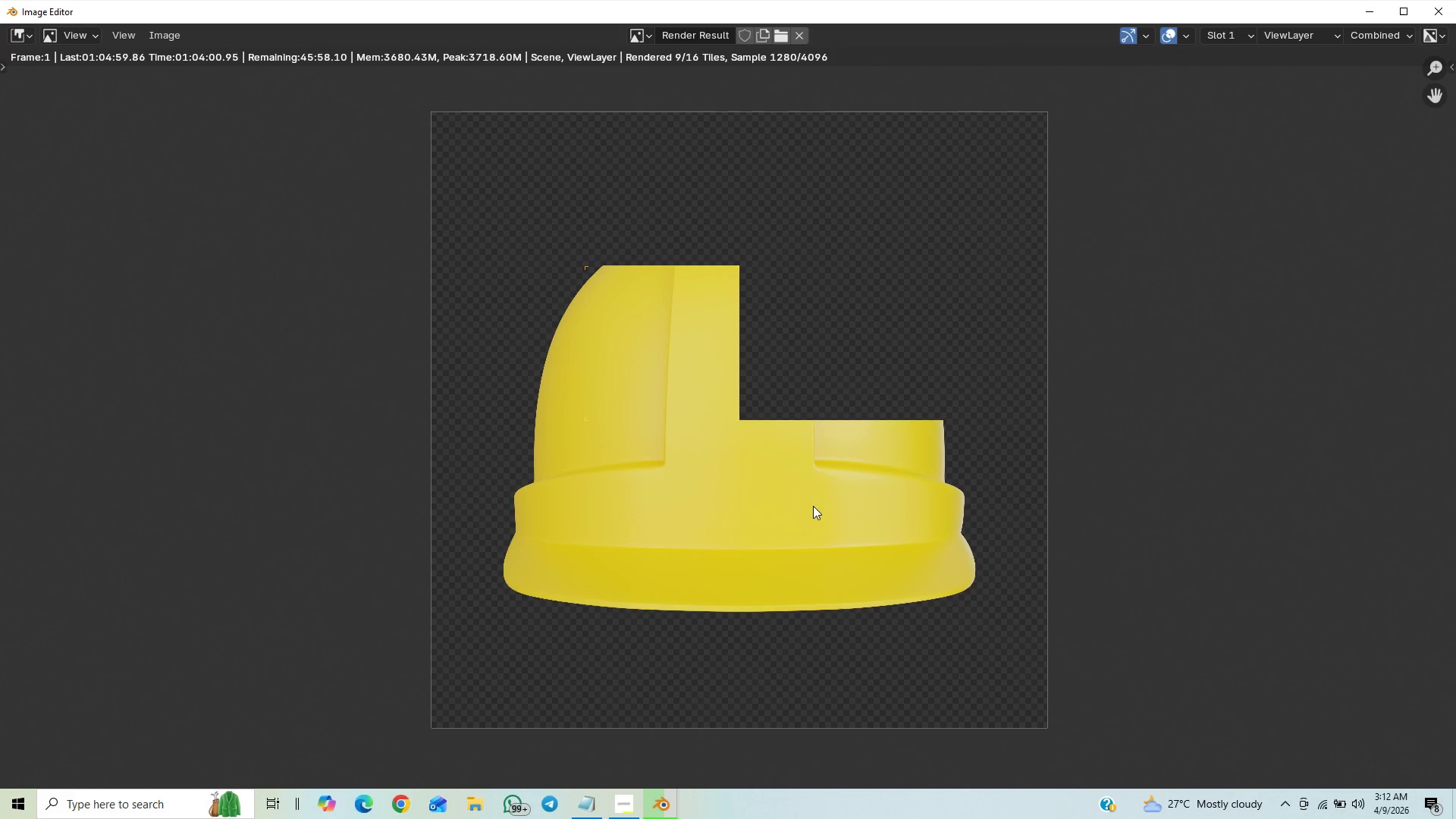 
scroll: coordinate [817, 507], scroll_direction: up, amount: 6.0
 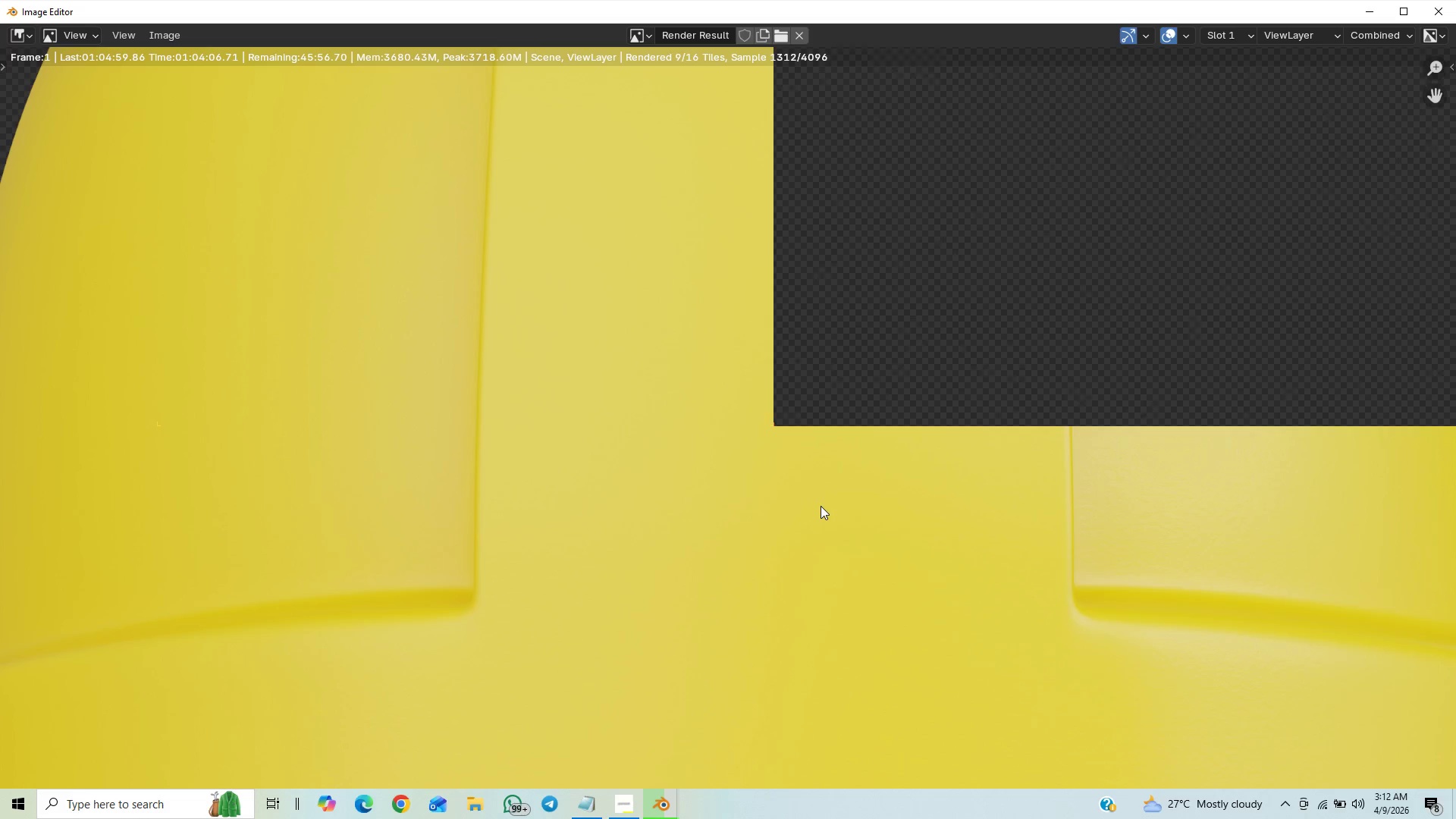 
scroll: coordinate [918, 453], scroll_direction: down, amount: 15.0
 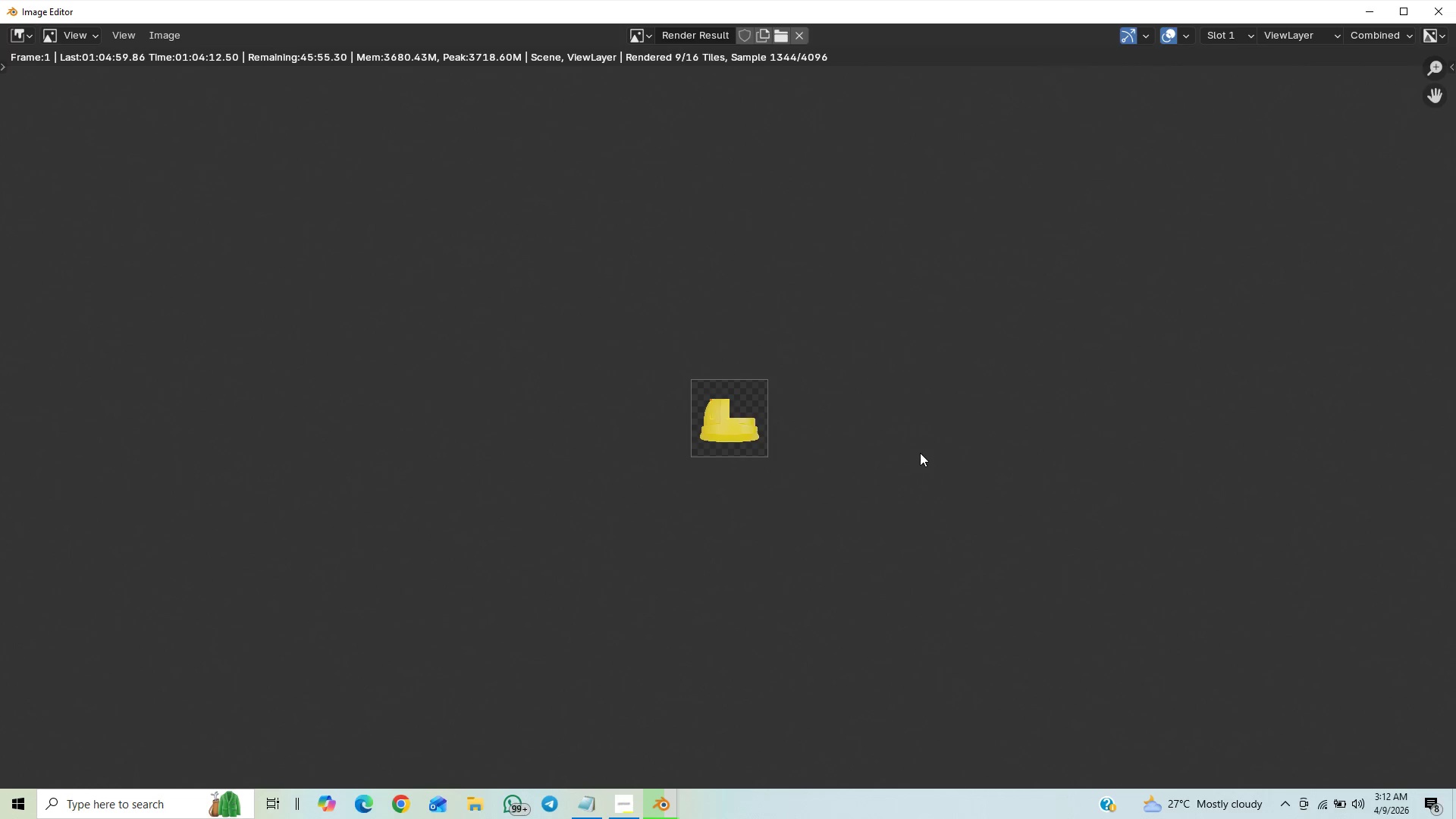 
scroll: coordinate [941, 460], scroll_direction: up, amount: 16.0
 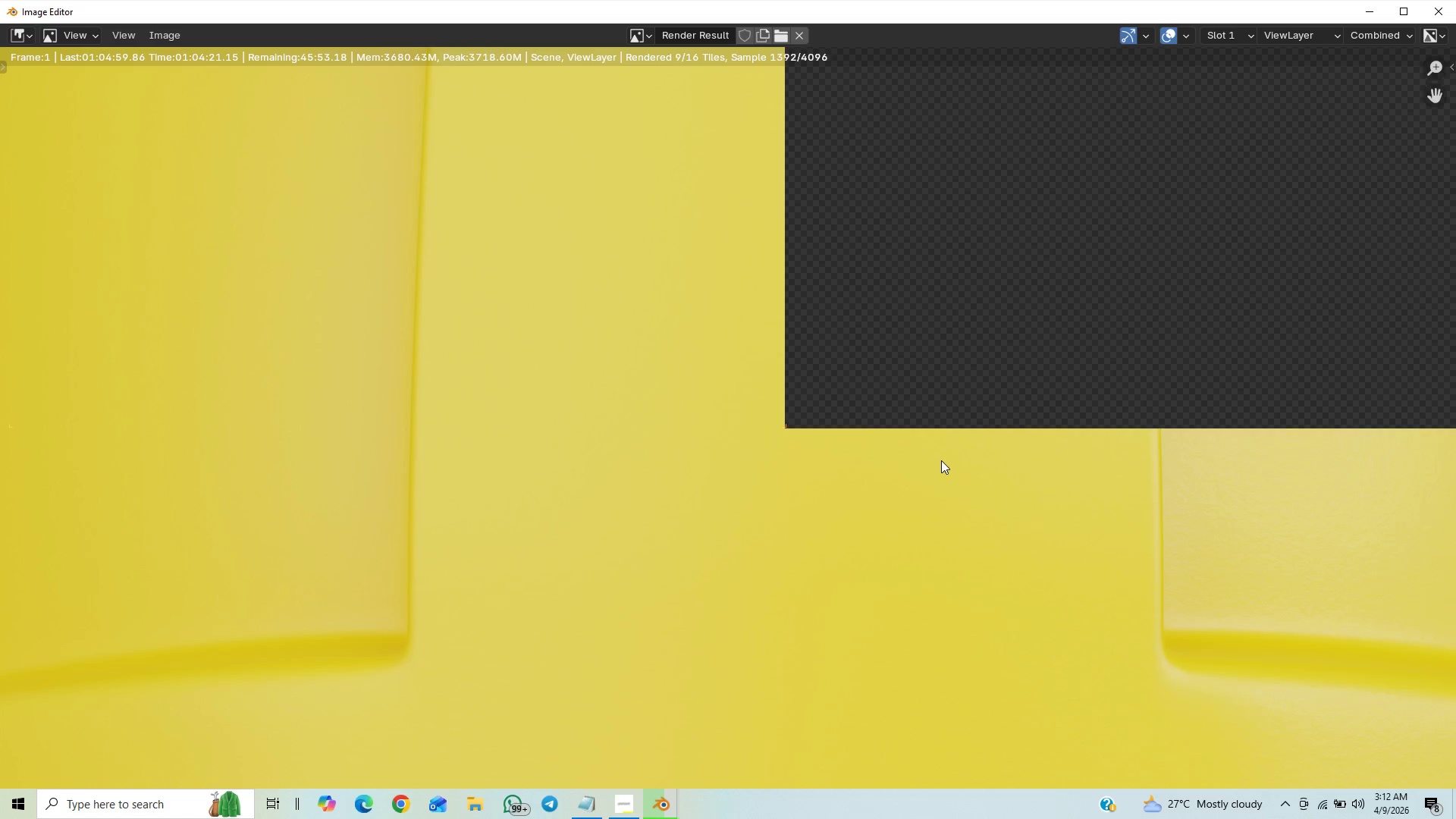 
scroll: coordinate [941, 460], scroll_direction: down, amount: 32.0
 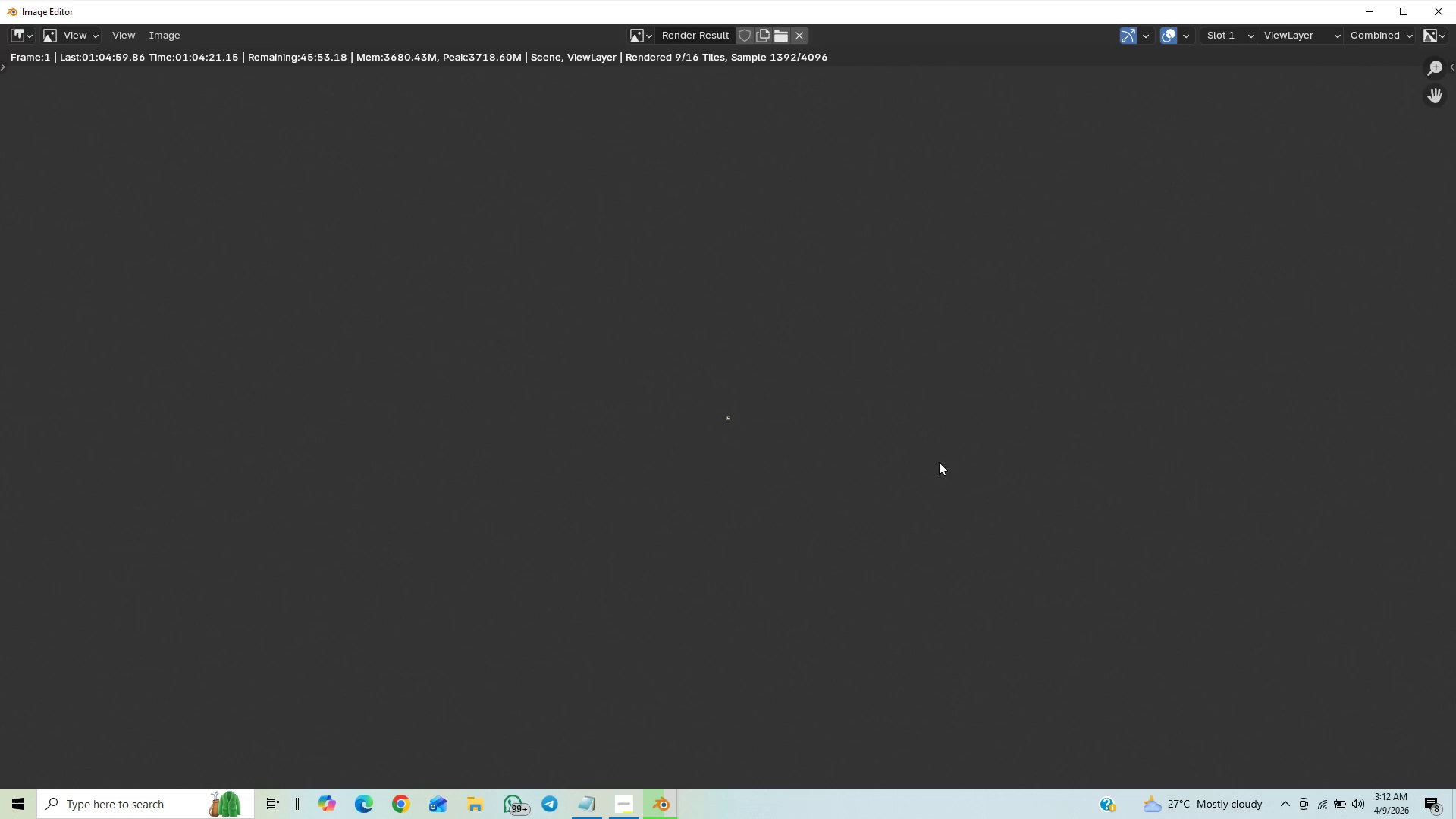 
scroll: coordinate [943, 474], scroll_direction: up, amount: 29.0
 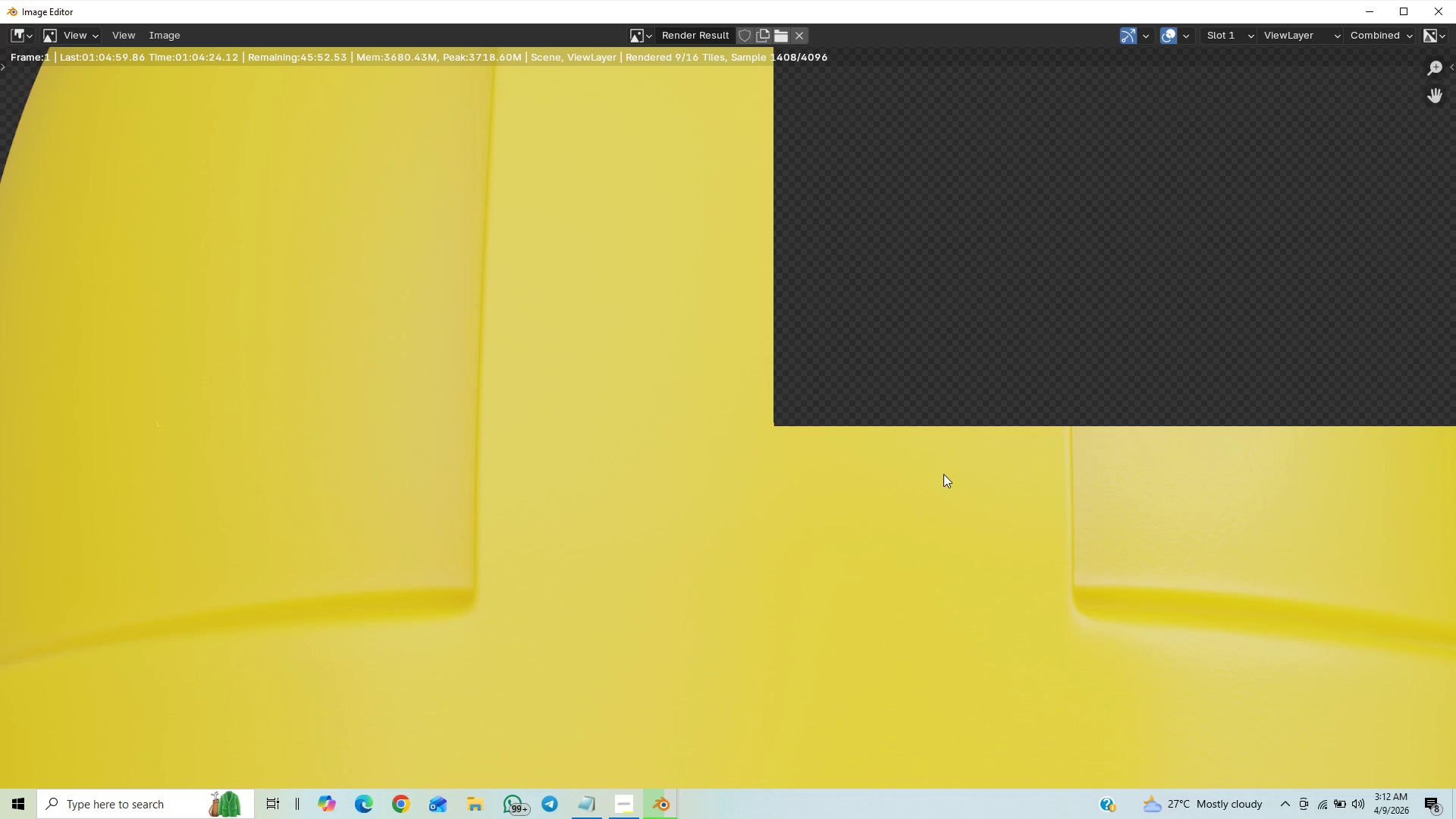 
scroll: coordinate [942, 475], scroll_direction: down, amount: 20.0
 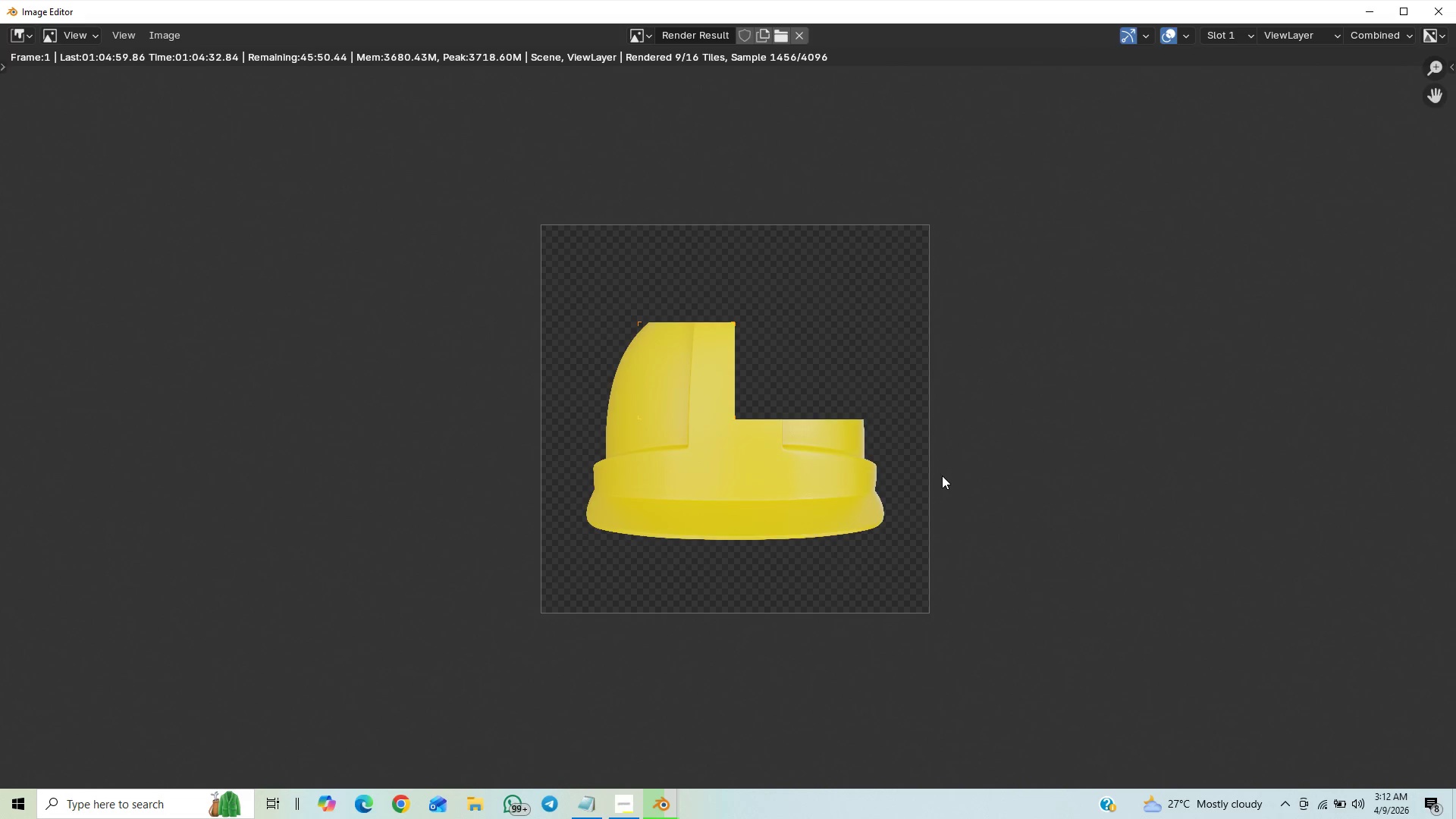 
scroll: coordinate [942, 475], scroll_direction: up, amount: 2.0
 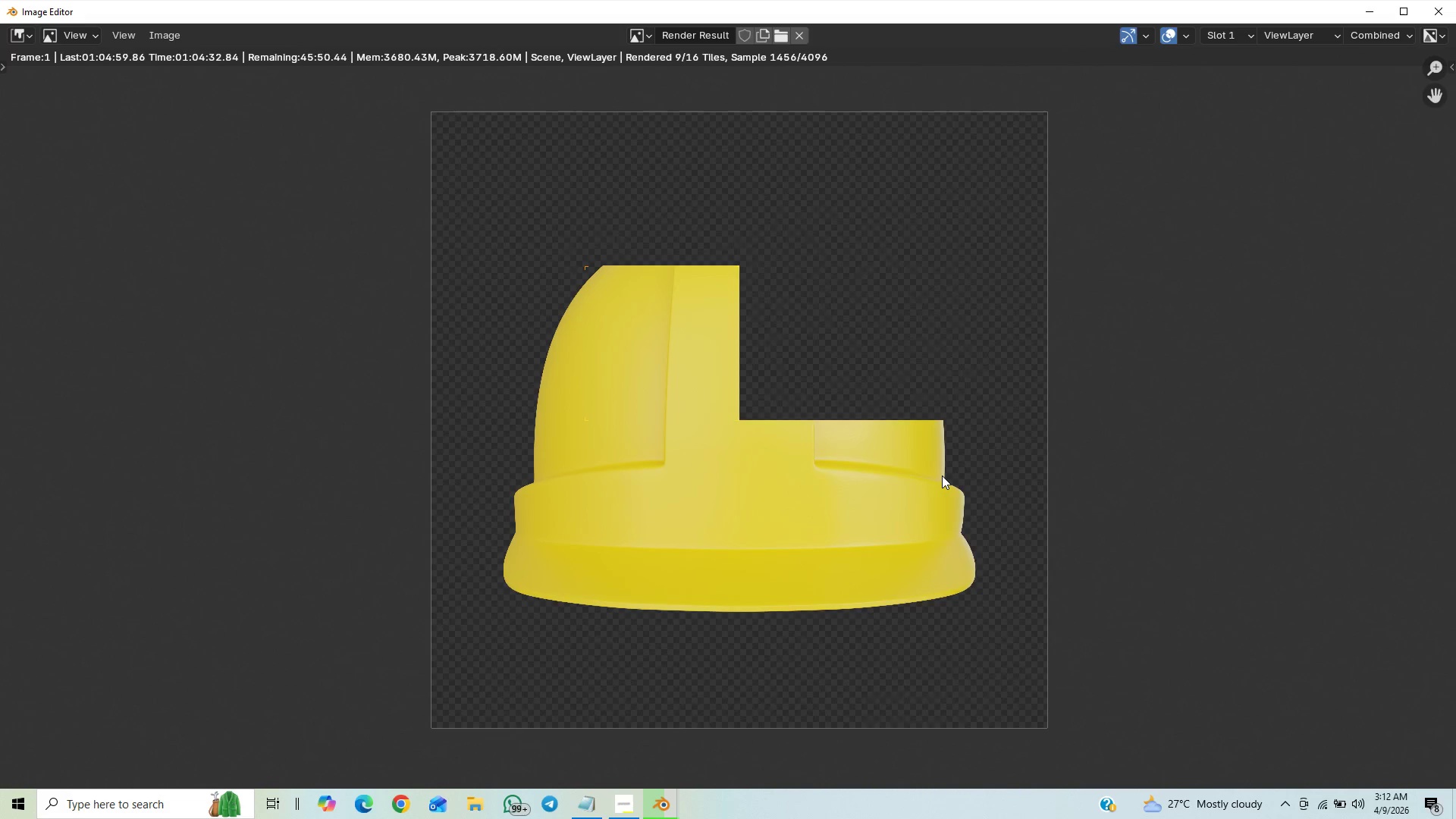 
scroll: coordinate [951, 465], scroll_direction: down, amount: 9.0
 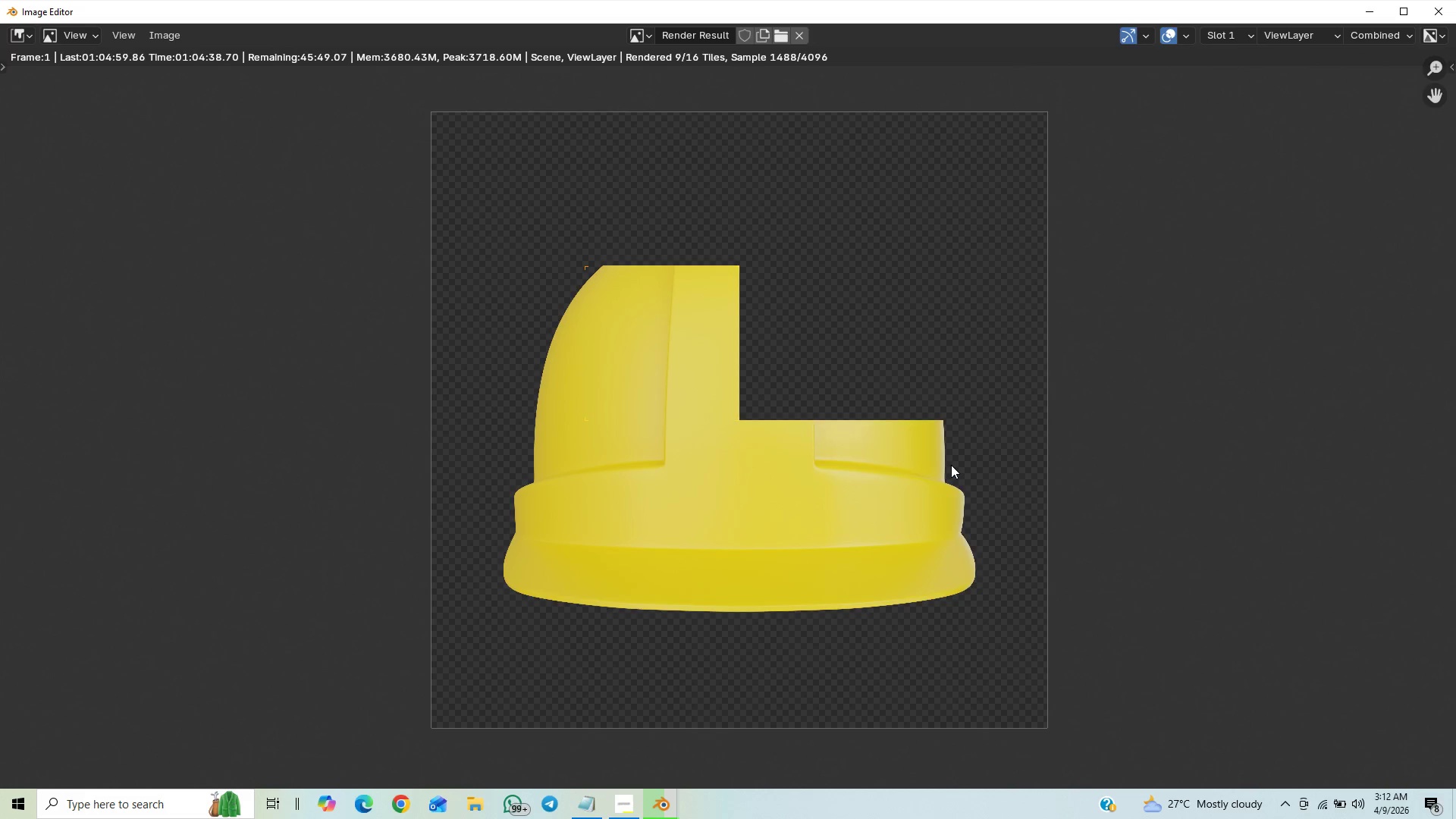 
scroll: coordinate [951, 465], scroll_direction: up, amount: 7.0
 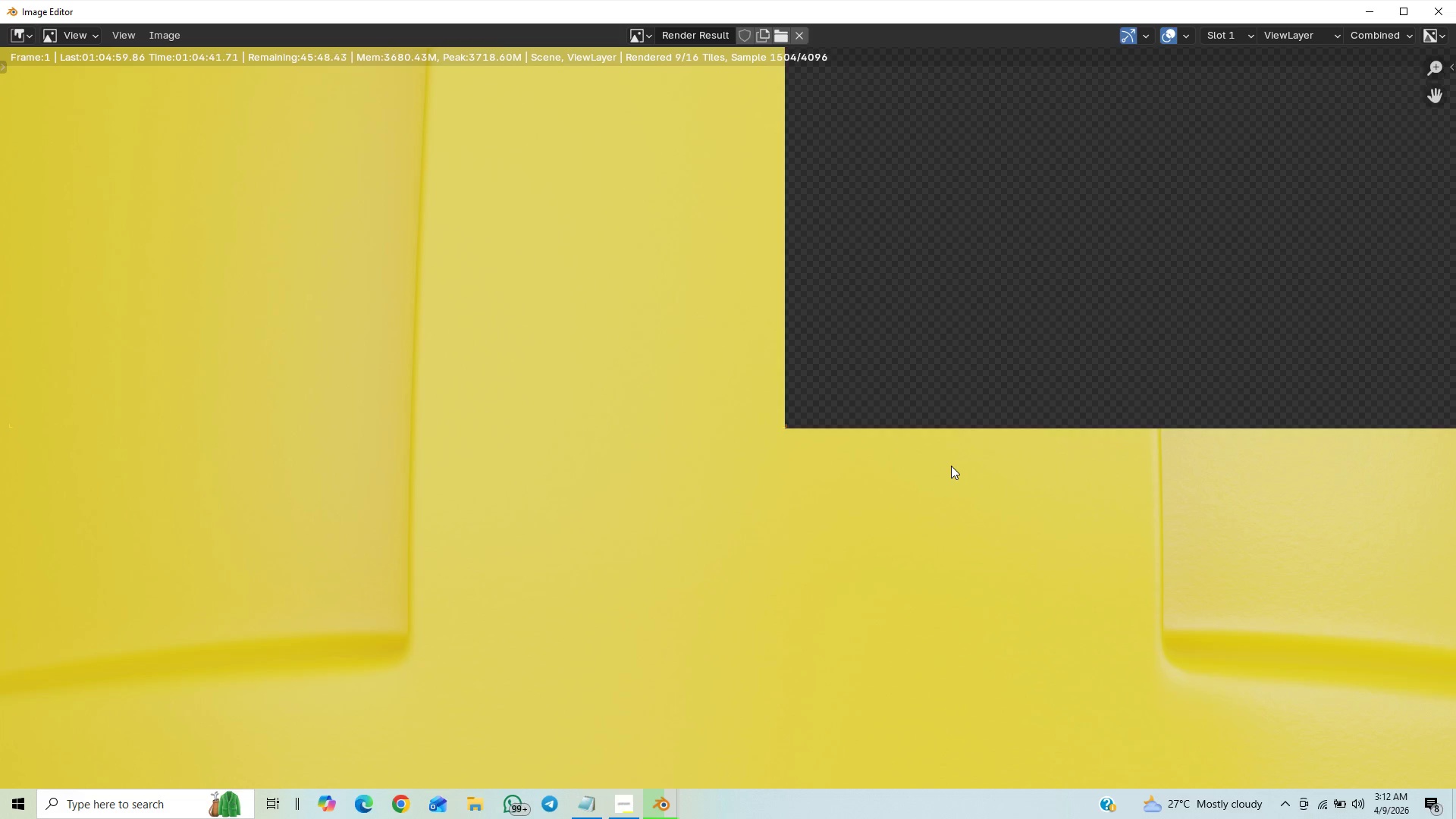 
scroll: coordinate [949, 467], scroll_direction: down, amount: 10.0
 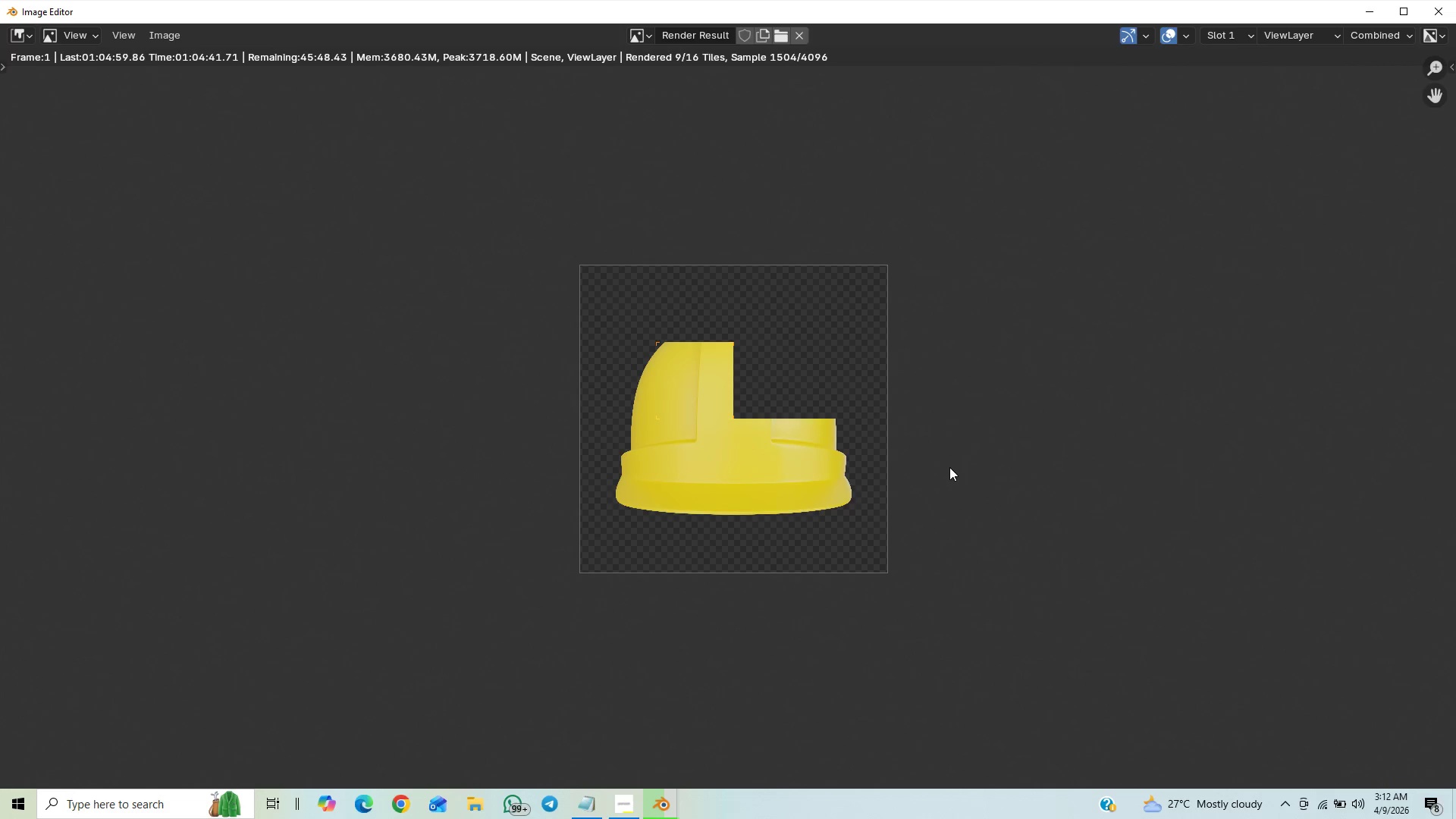 
scroll: coordinate [946, 469], scroll_direction: up, amount: 4.0
 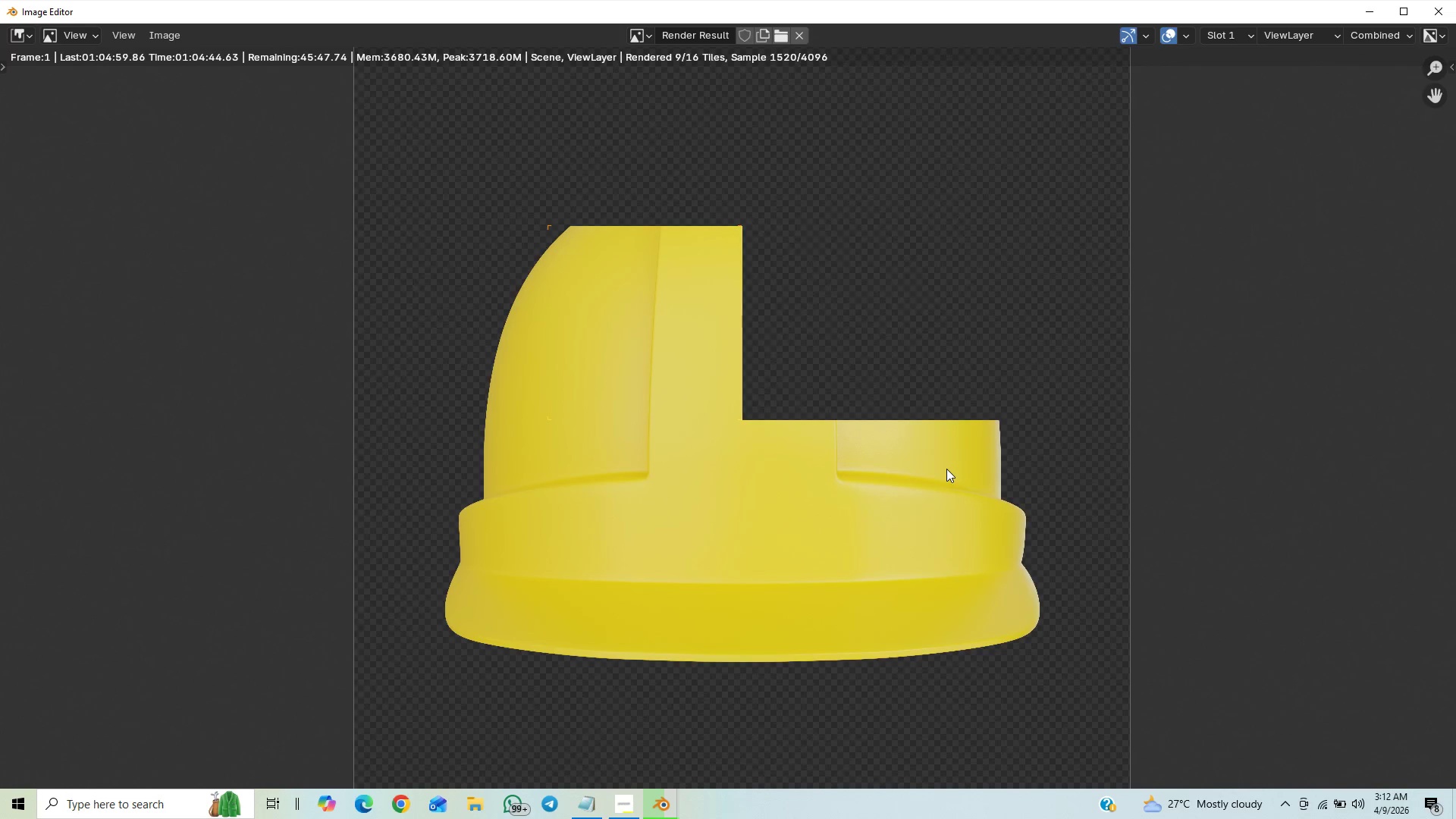 
scroll: coordinate [946, 469], scroll_direction: down, amount: 1.0
 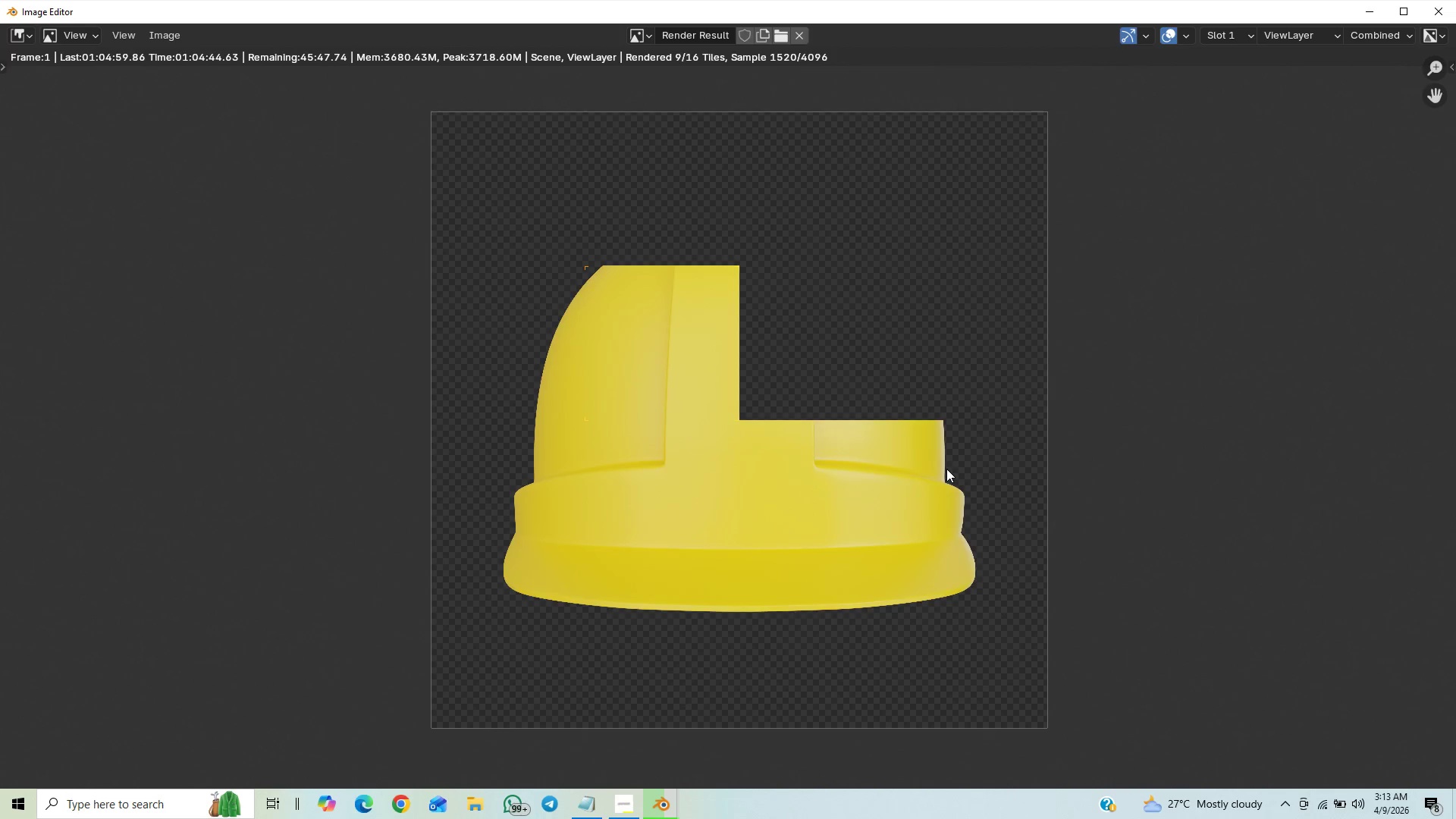 
scroll: coordinate [946, 469], scroll_direction: up, amount: 8.0
 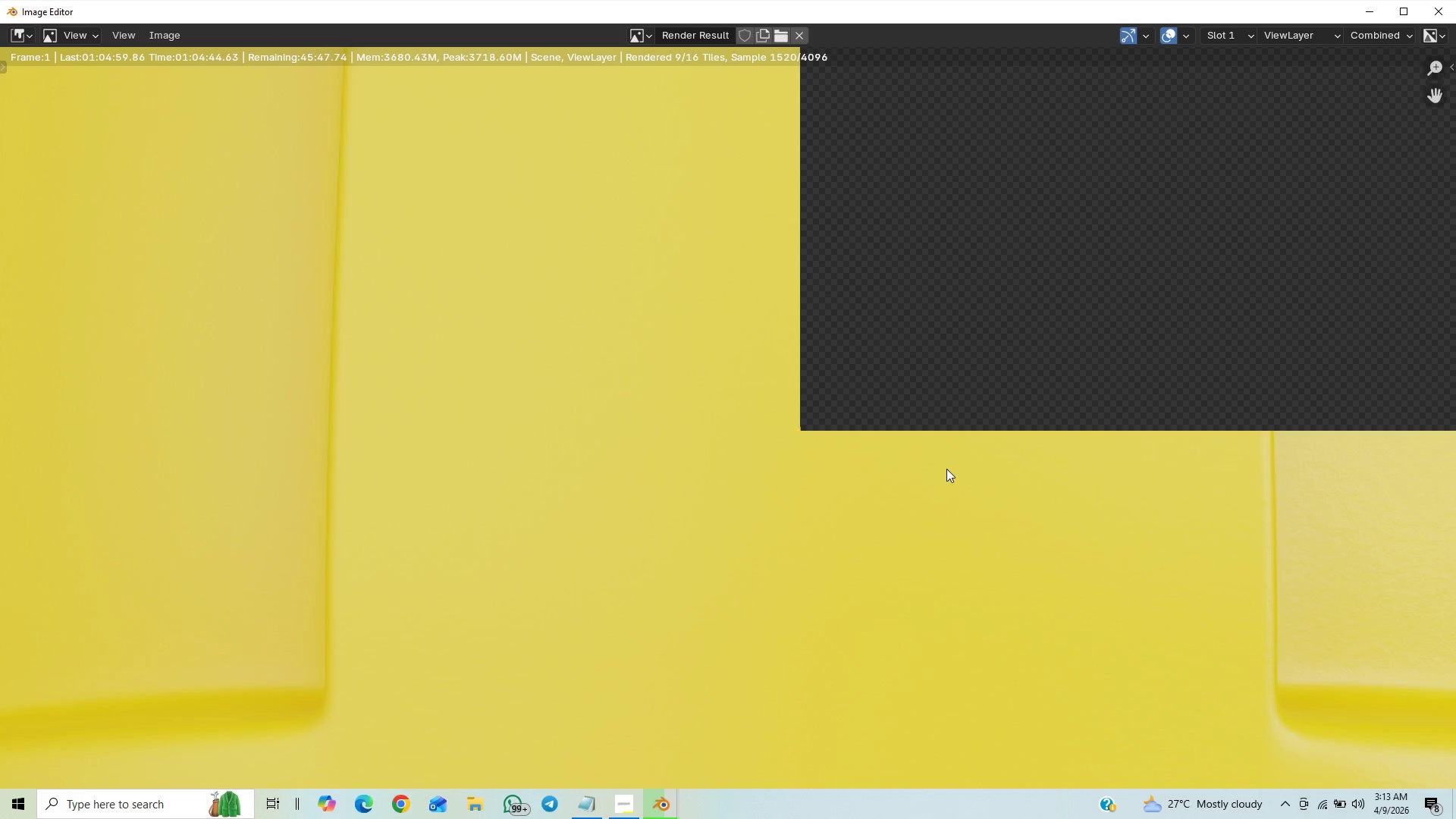 
scroll: coordinate [946, 469], scroll_direction: down, amount: 4.0
 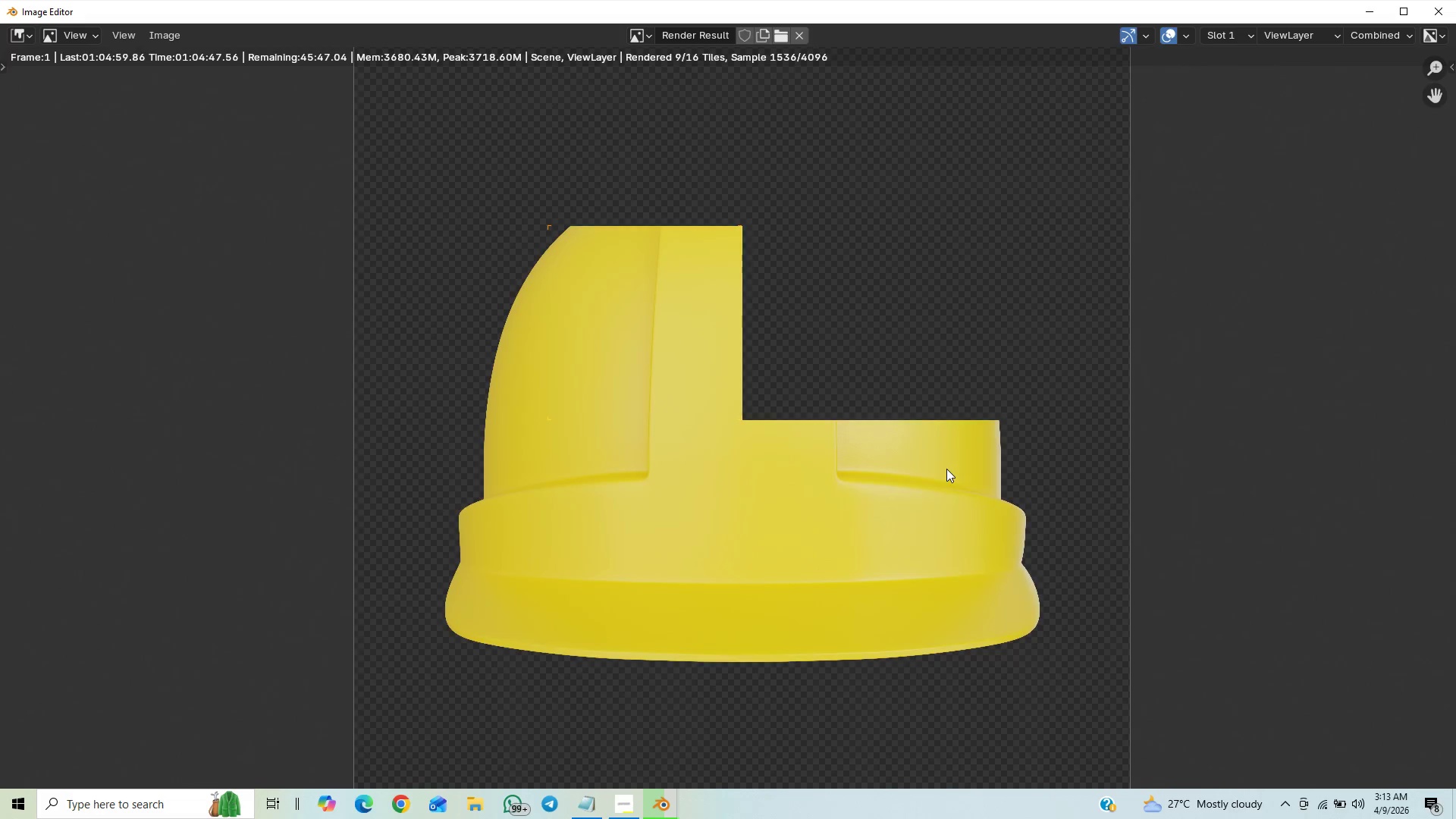 
scroll: coordinate [946, 469], scroll_direction: up, amount: 4.0
 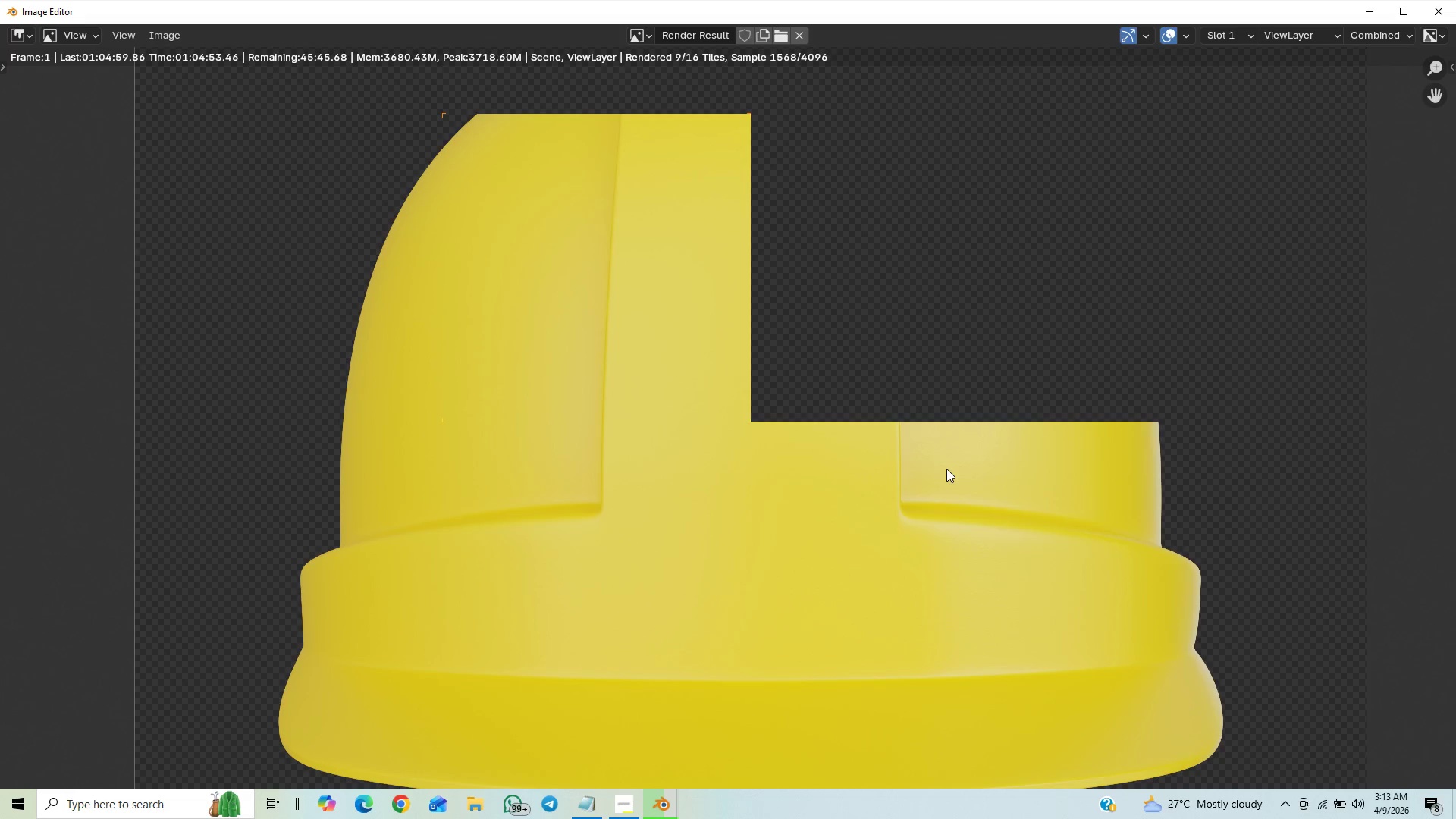 
scroll: coordinate [947, 469], scroll_direction: down, amount: 2.0
 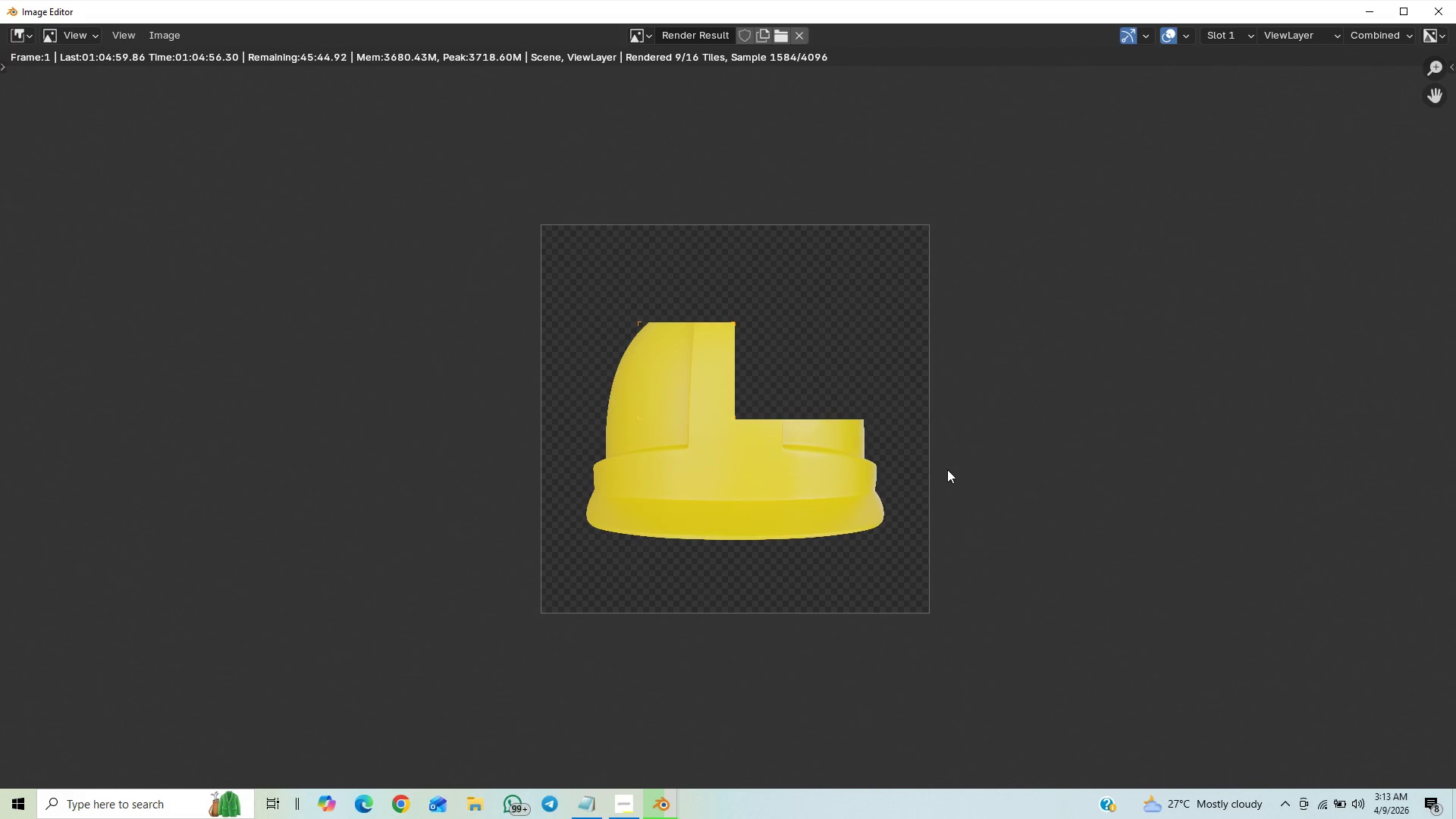 
scroll: coordinate [947, 469], scroll_direction: up, amount: 10.0
 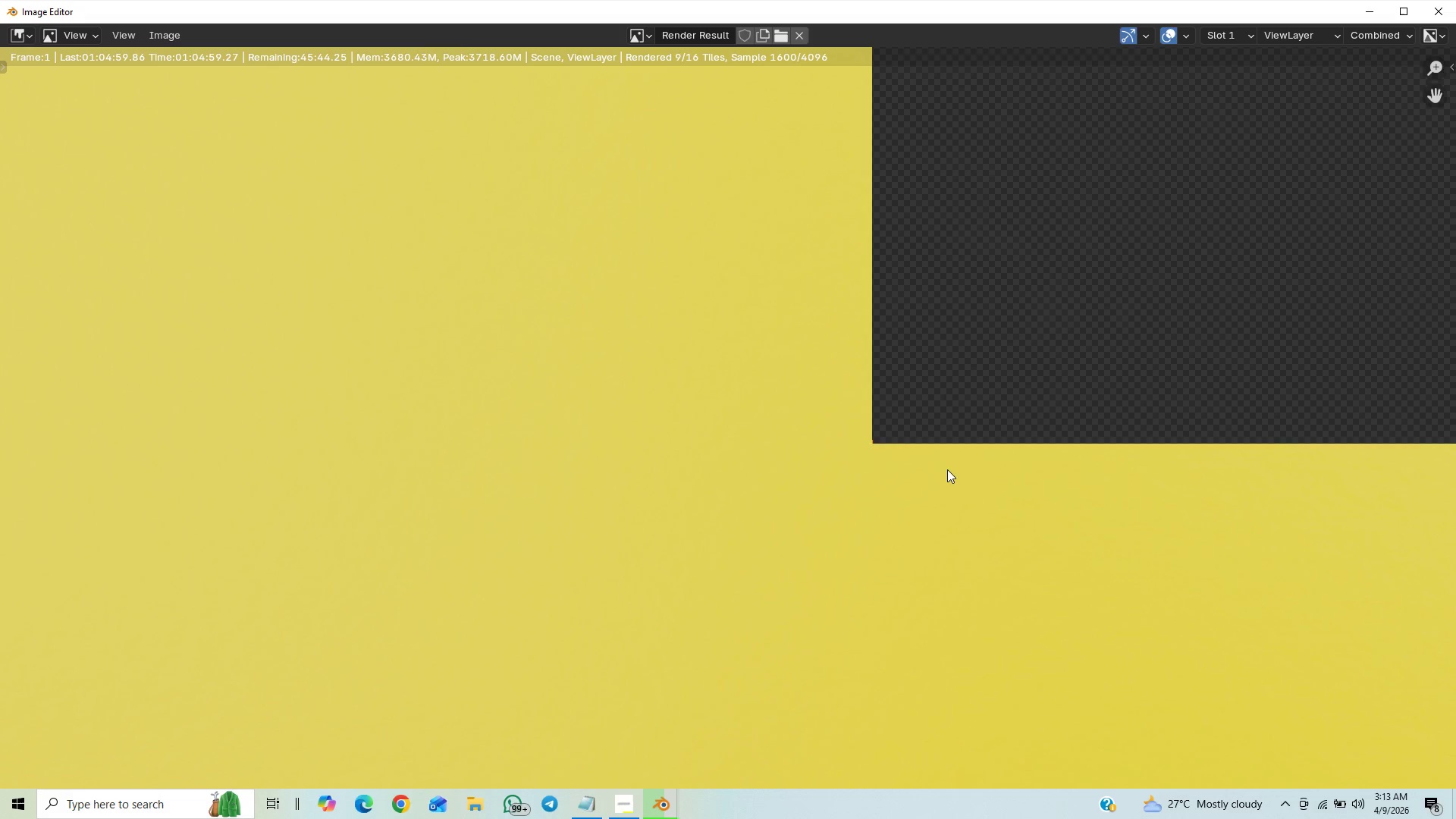 
scroll: coordinate [947, 479], scroll_direction: down, amount: 9.0
 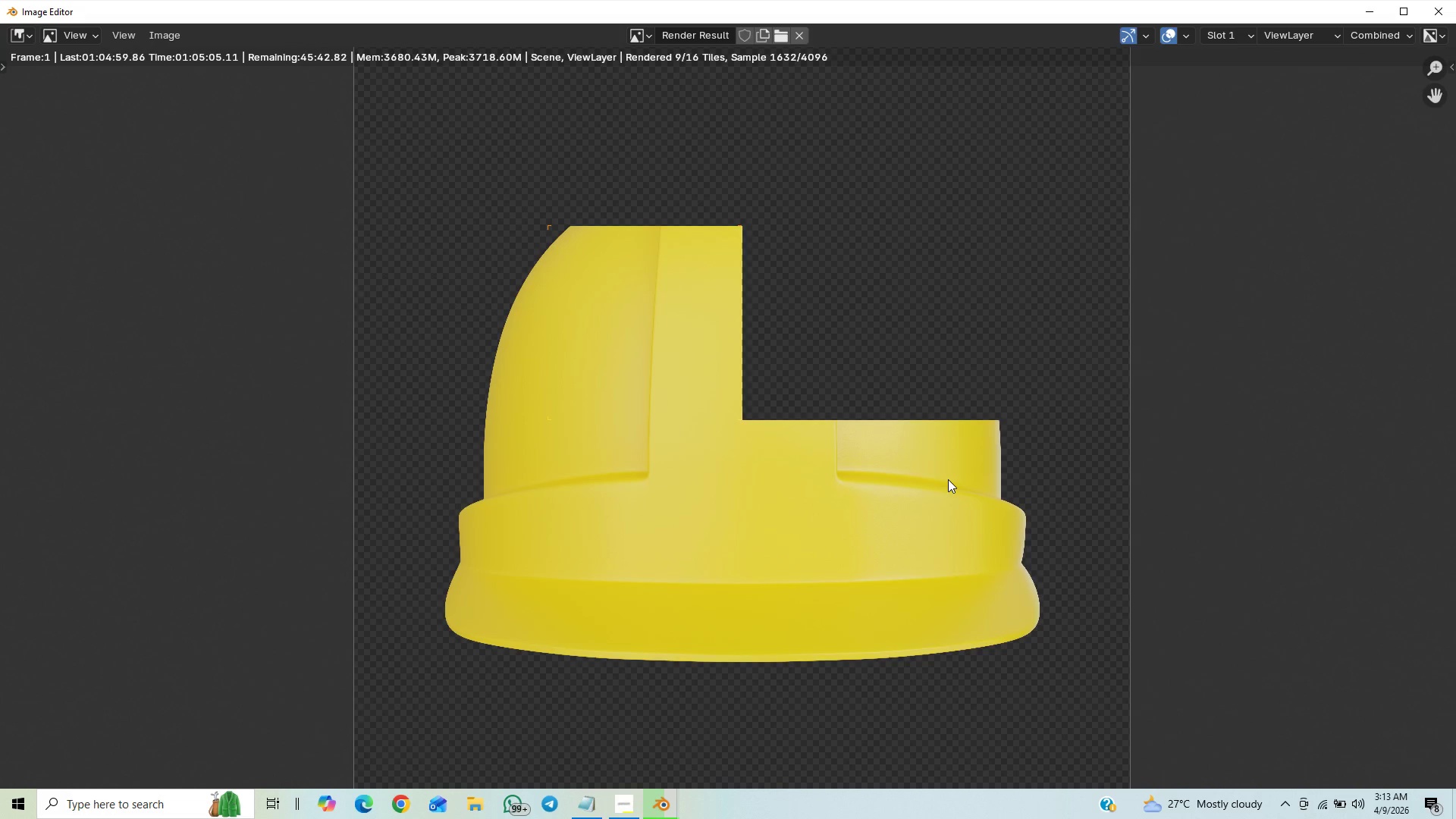 
scroll: coordinate [984, 491], scroll_direction: up, amount: 2.0
 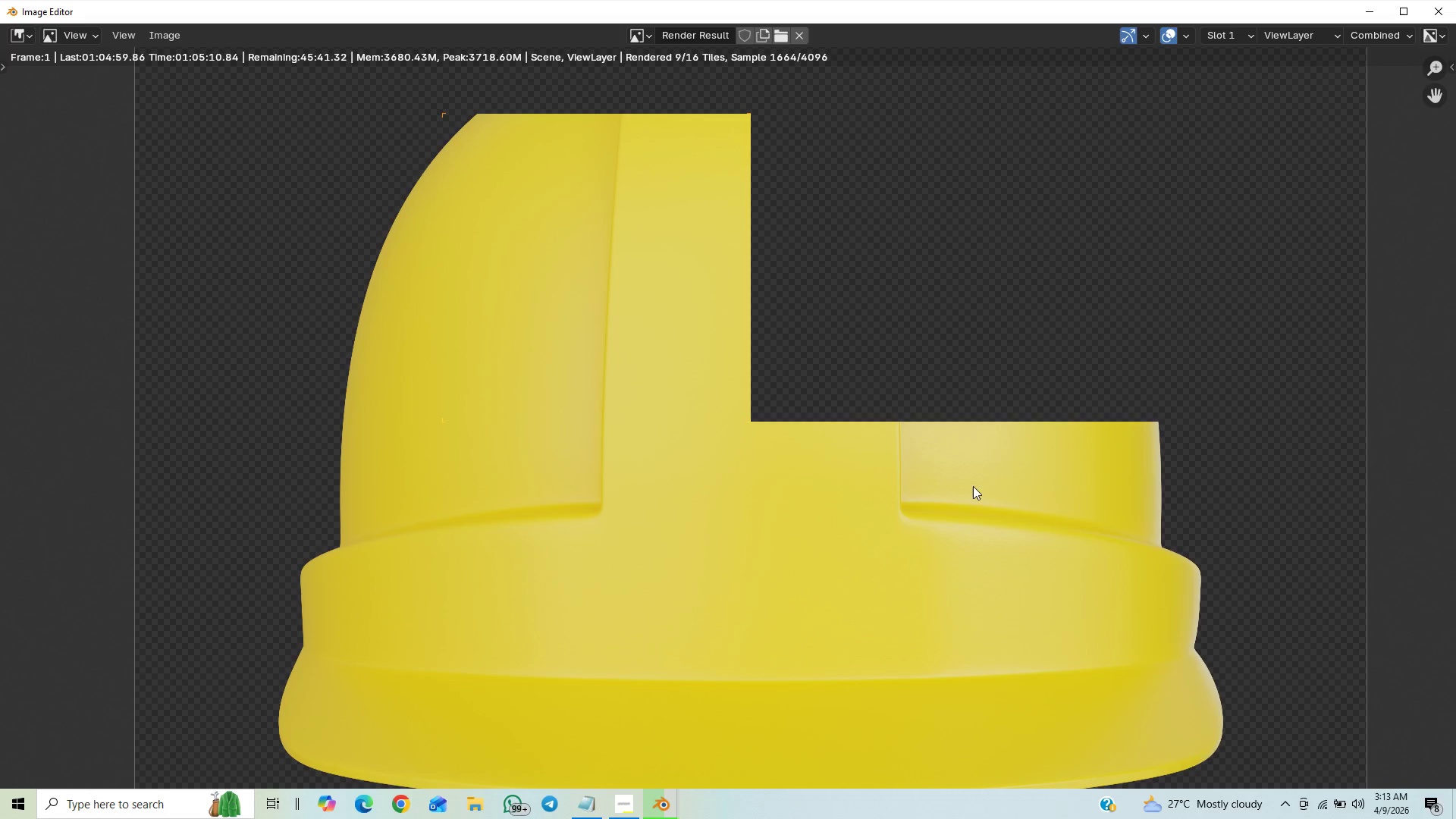 
scroll: coordinate [936, 515], scroll_direction: down, amount: 4.0
 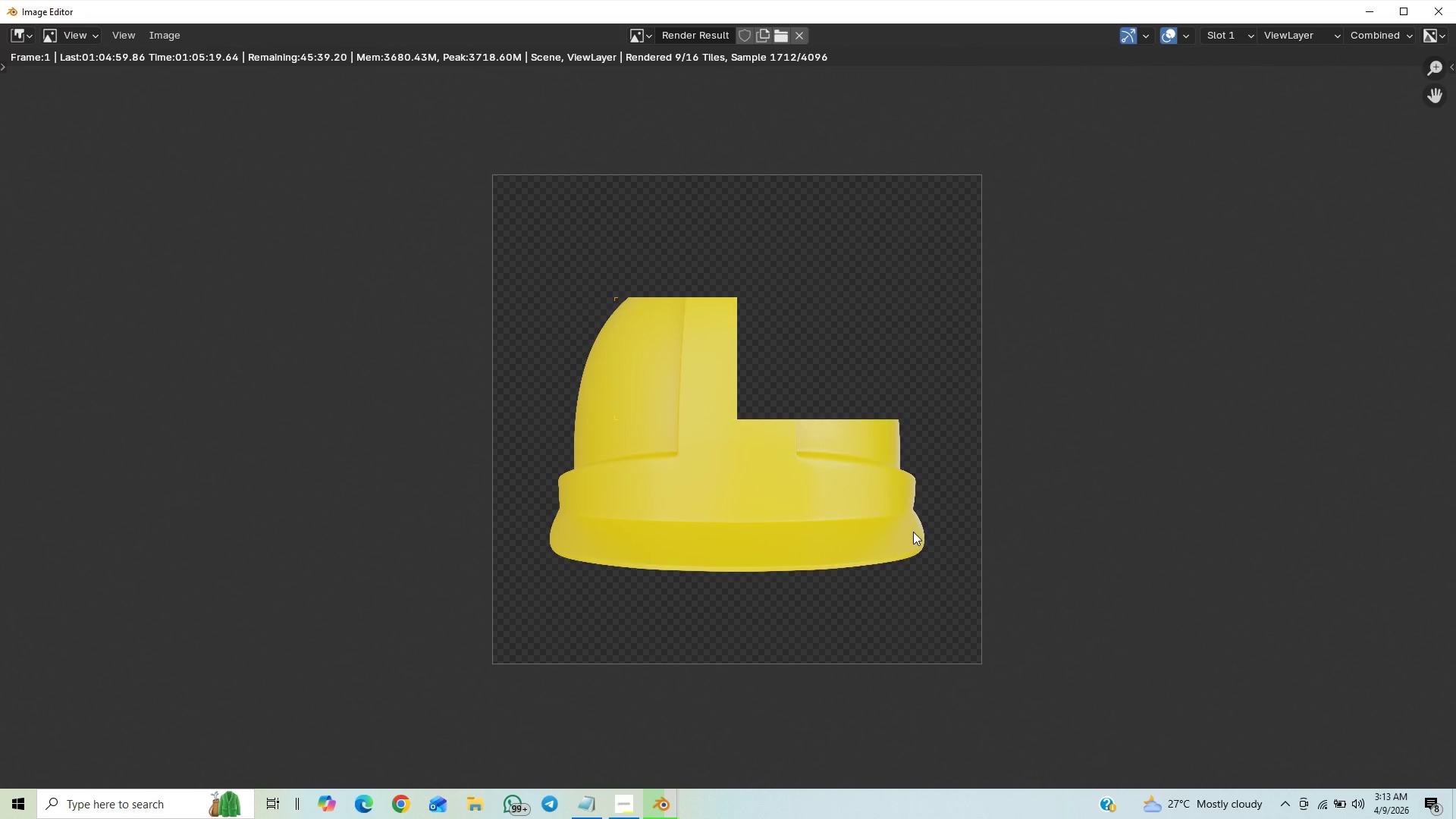 
scroll: coordinate [926, 535], scroll_direction: up, amount: 2.0
 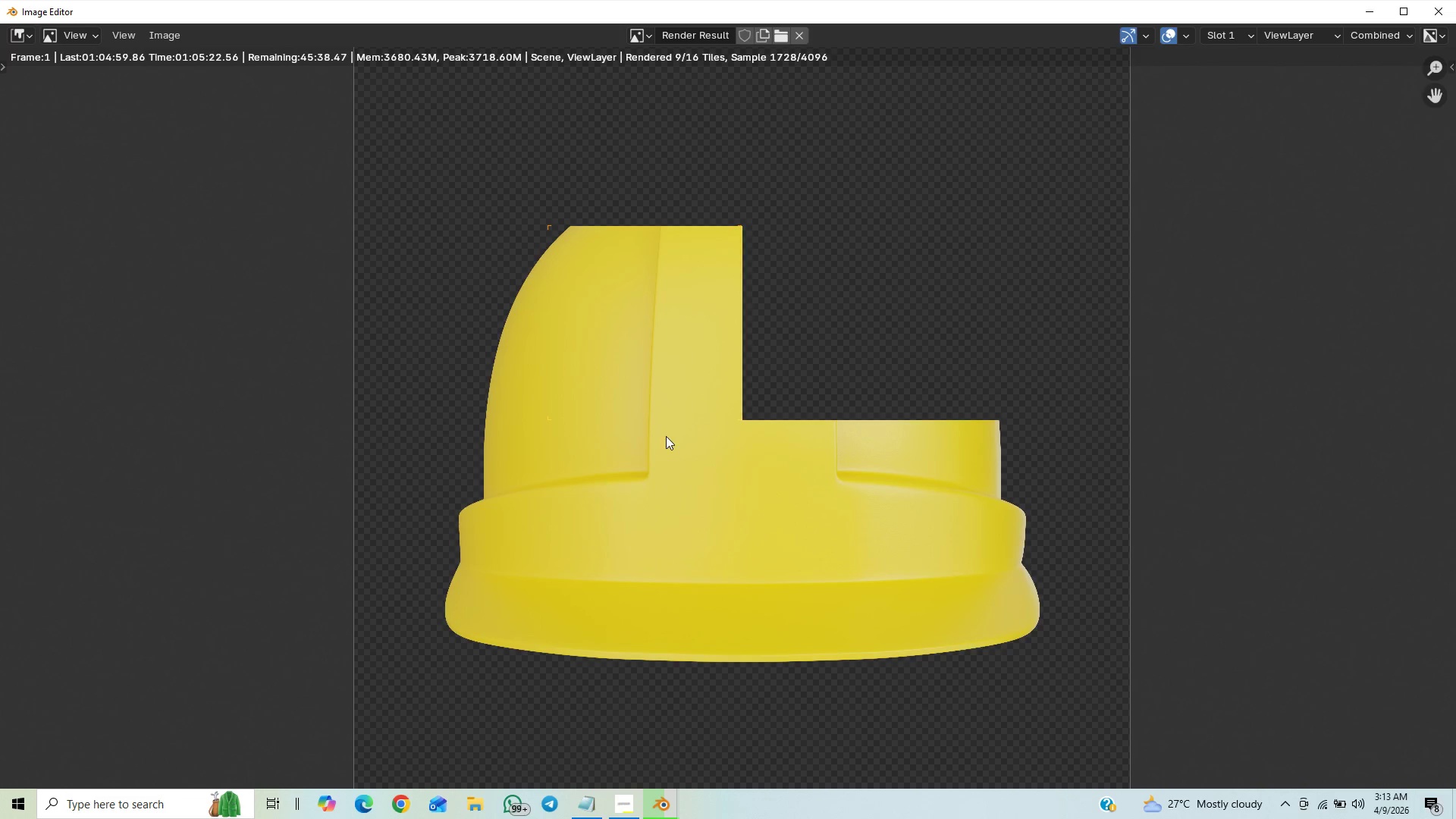 
scroll: coordinate [789, 620], scroll_direction: down, amount: 6.0
 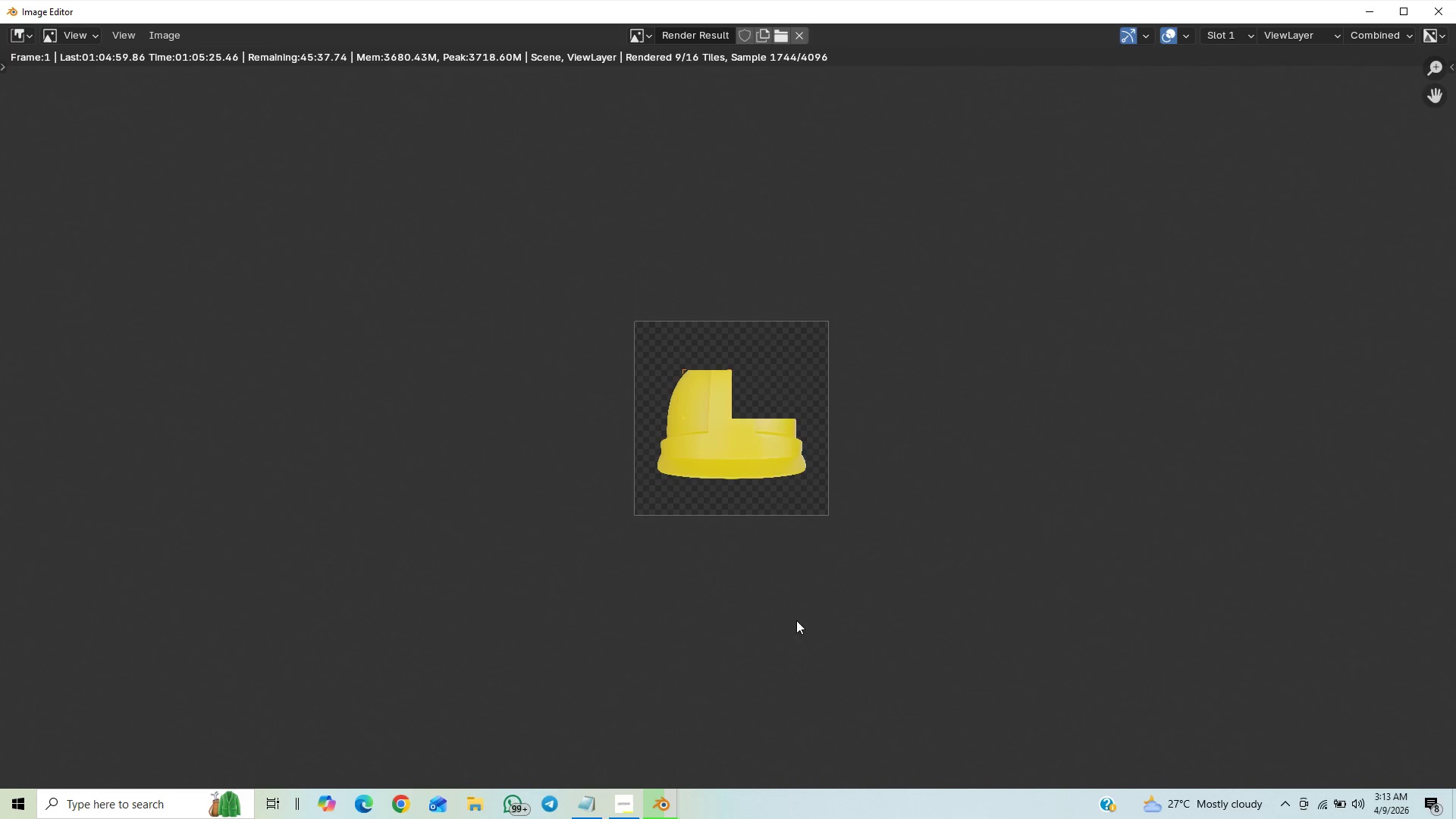 
scroll: coordinate [783, 557], scroll_direction: up, amount: 24.0
 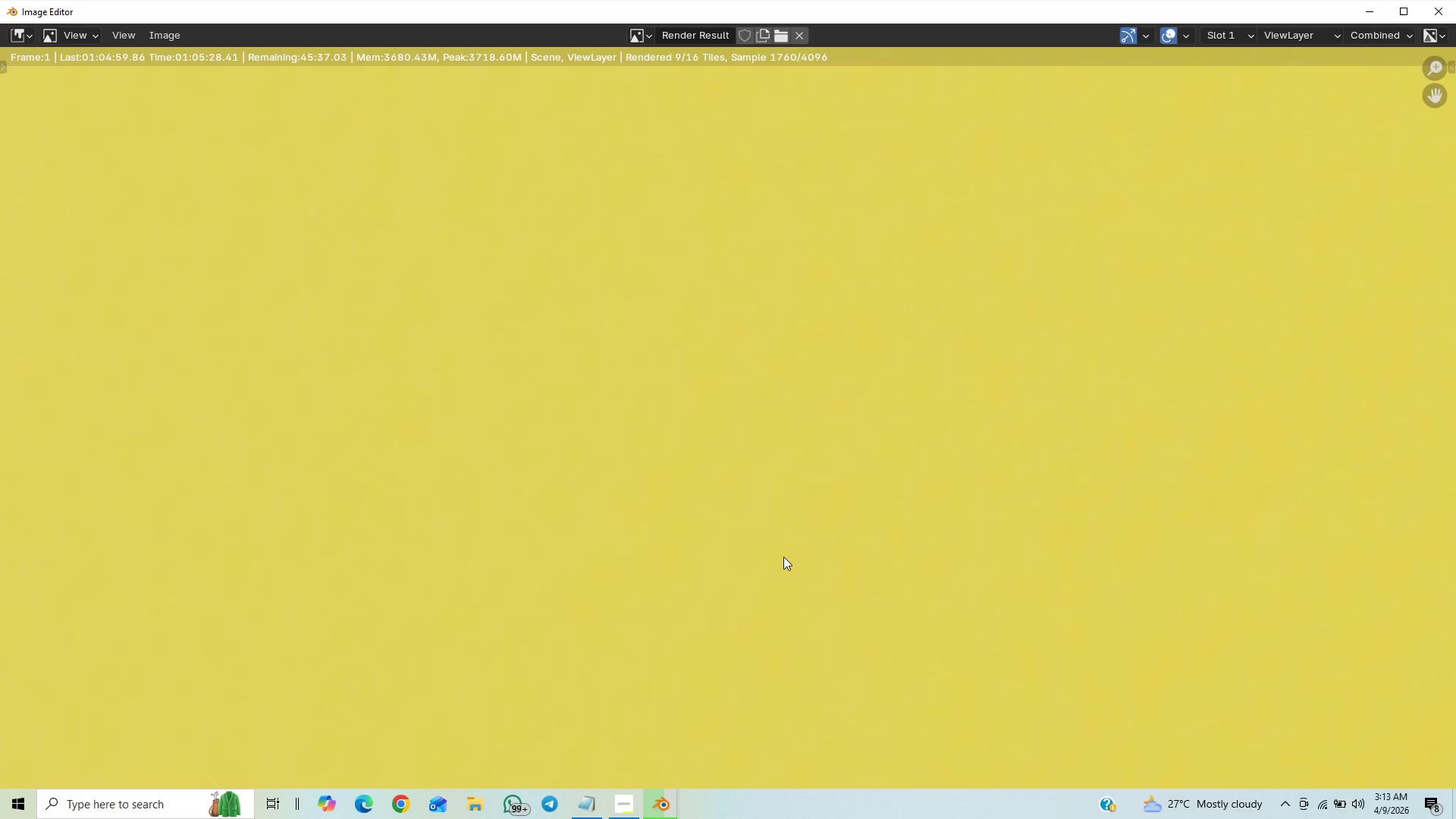 
scroll: coordinate [768, 557], scroll_direction: down, amount: 25.0
 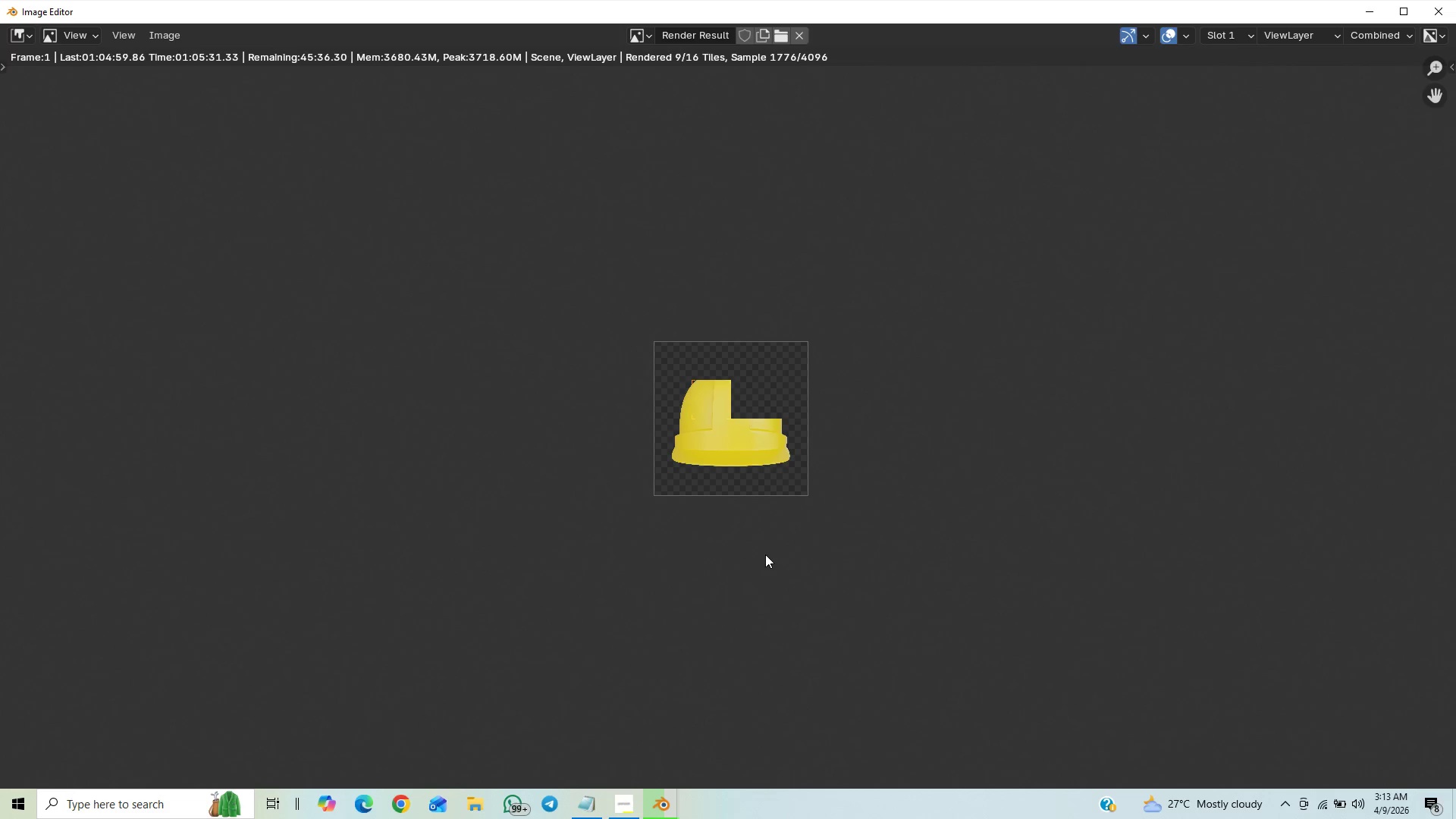 
scroll: coordinate [764, 563], scroll_direction: up, amount: 11.0
 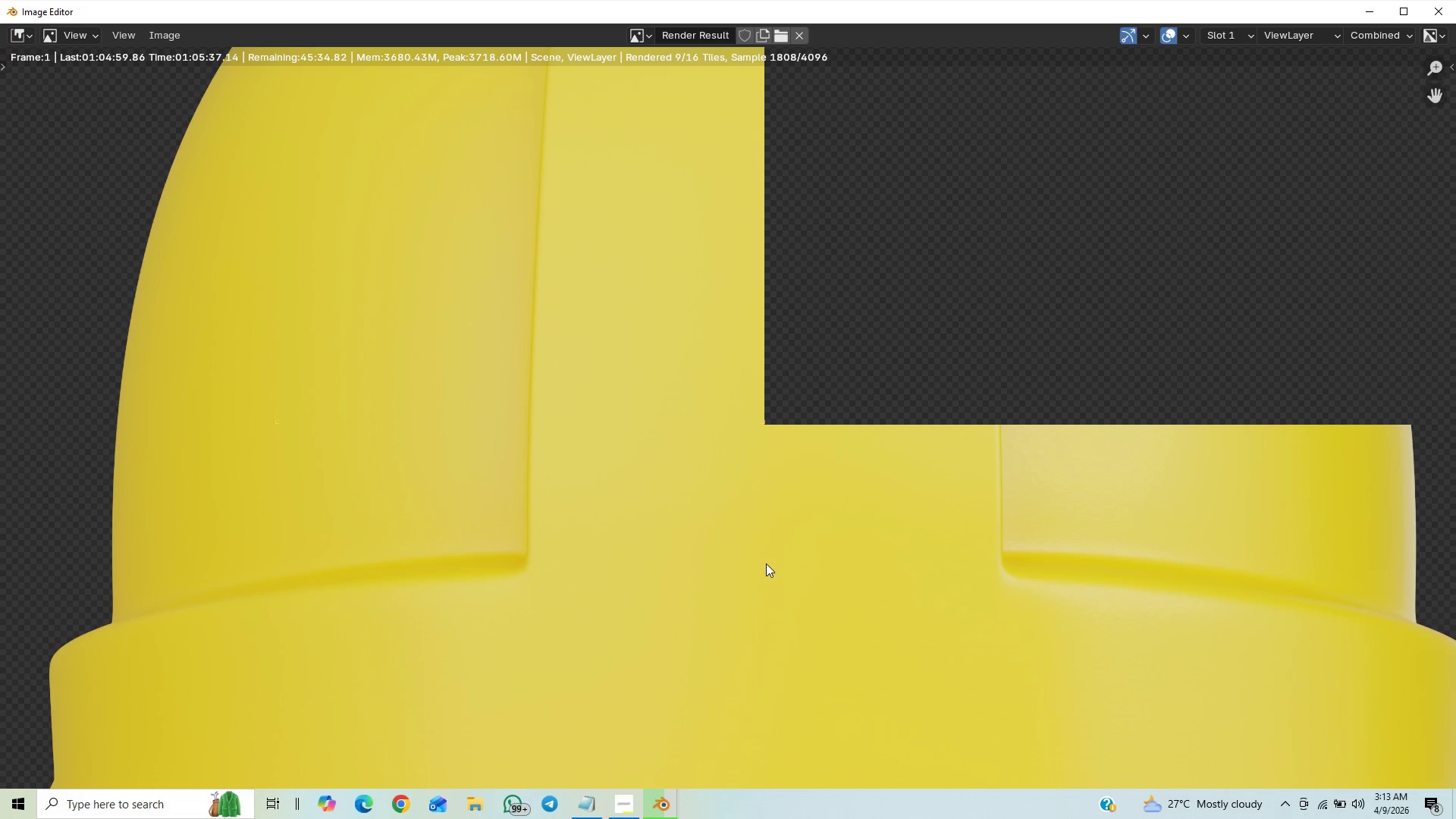 
scroll: coordinate [762, 581], scroll_direction: down, amount: 3.0
 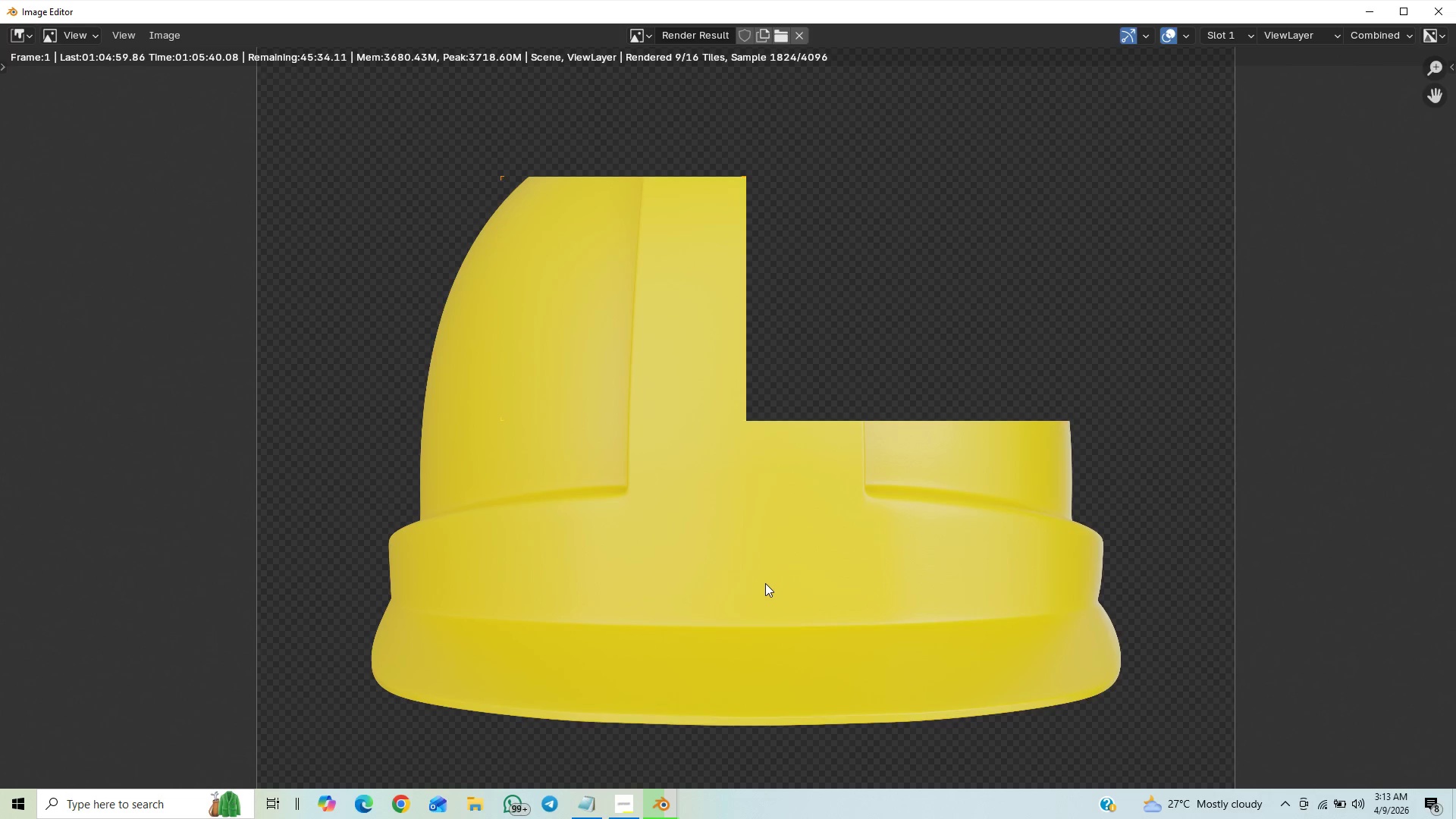 
scroll: coordinate [765, 583], scroll_direction: up, amount: 1.0
 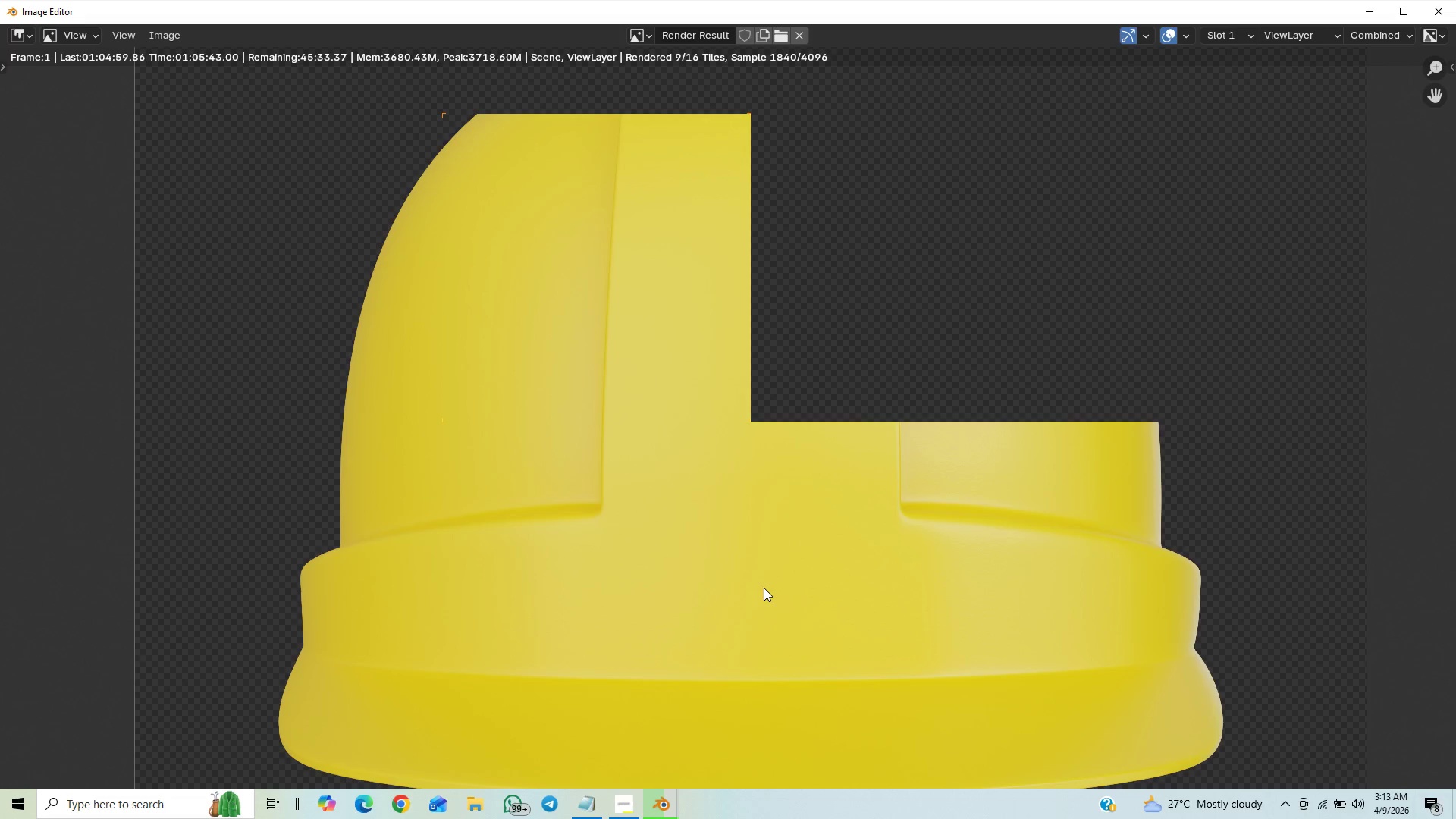 
scroll: coordinate [764, 588], scroll_direction: down, amount: 1.0
 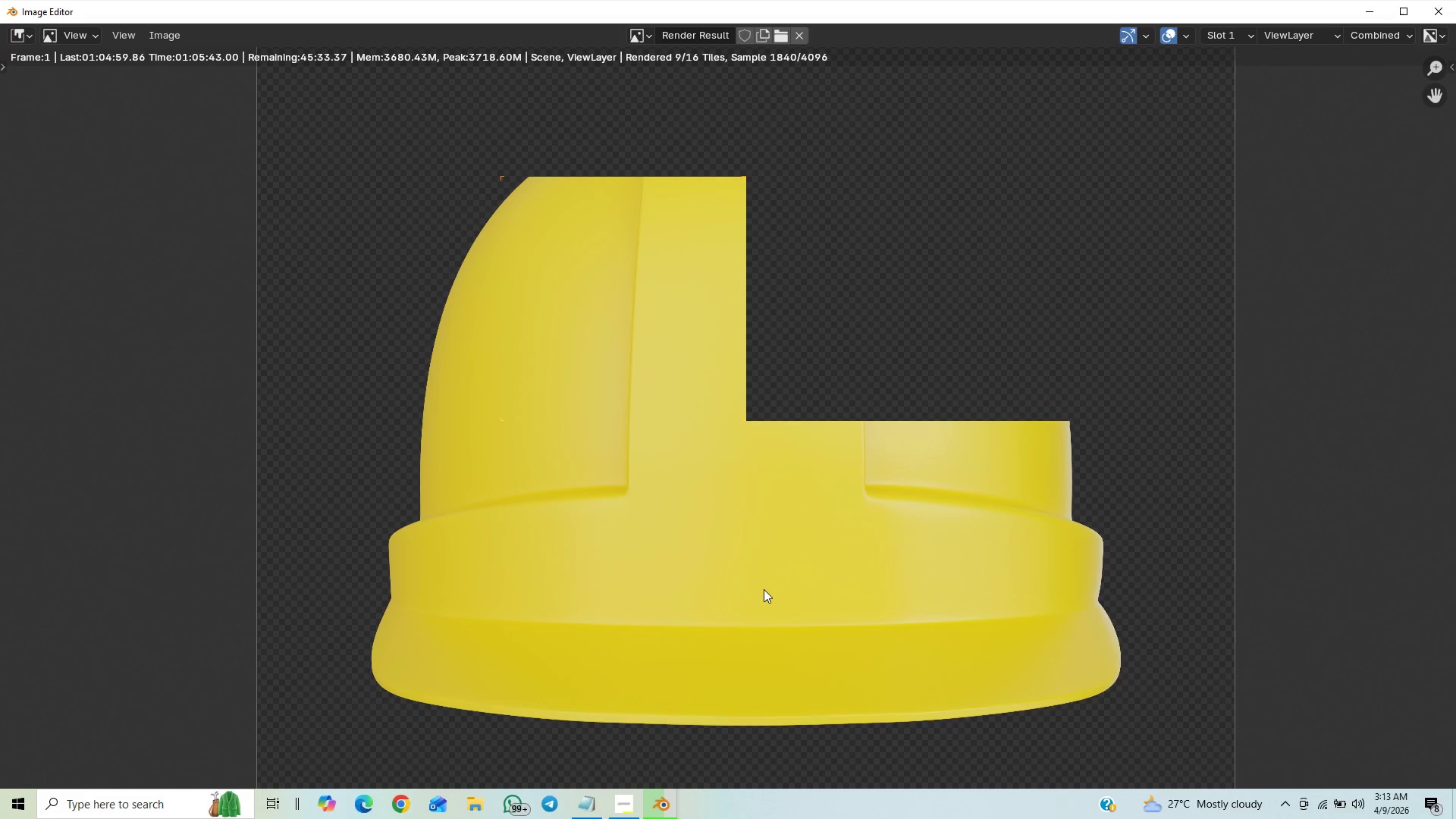 
scroll: coordinate [764, 589], scroll_direction: up, amount: 2.0
 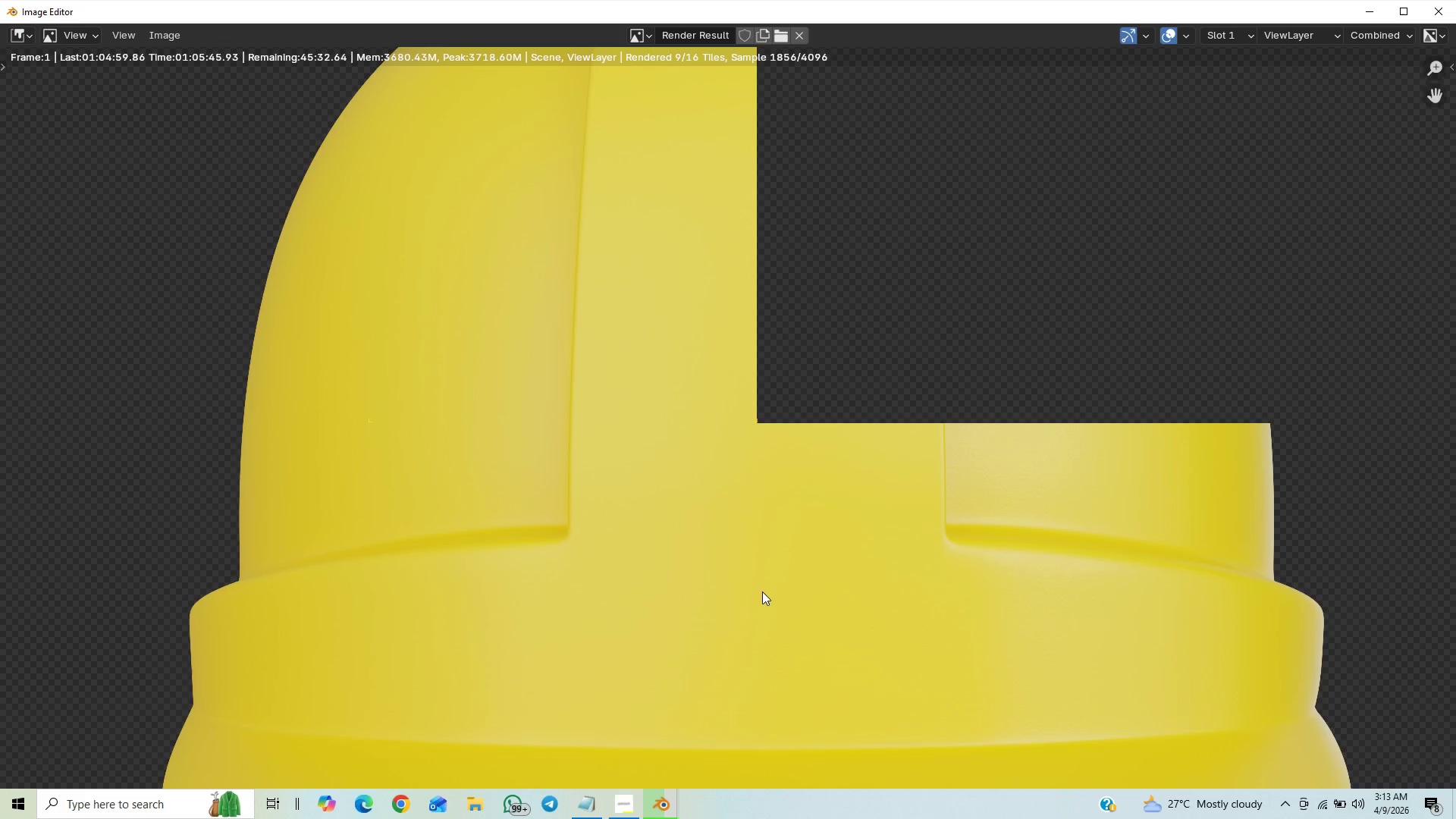 
scroll: coordinate [763, 607], scroll_direction: down, amount: 6.0
 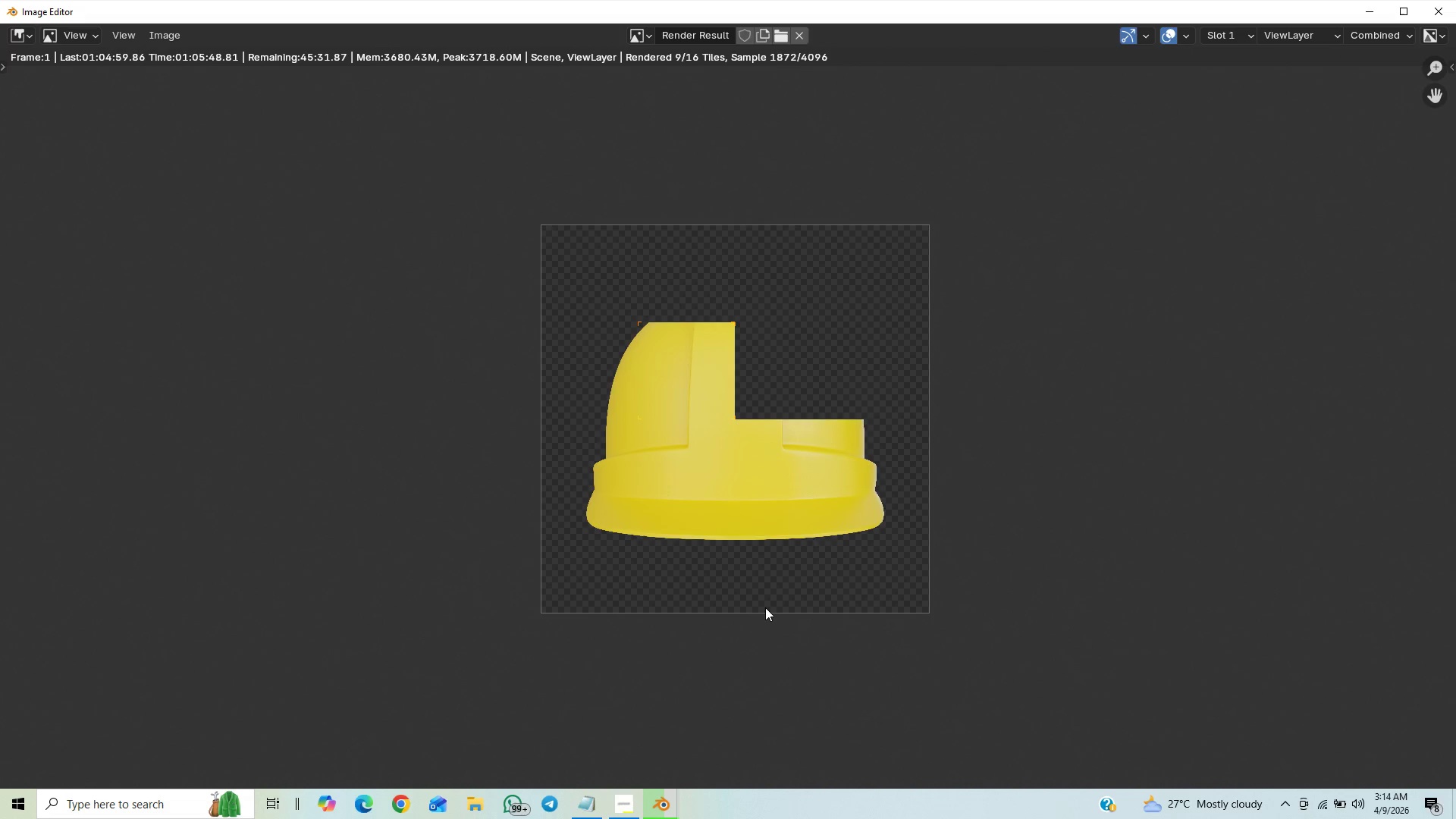 
scroll: coordinate [765, 607], scroll_direction: up, amount: 1.0
 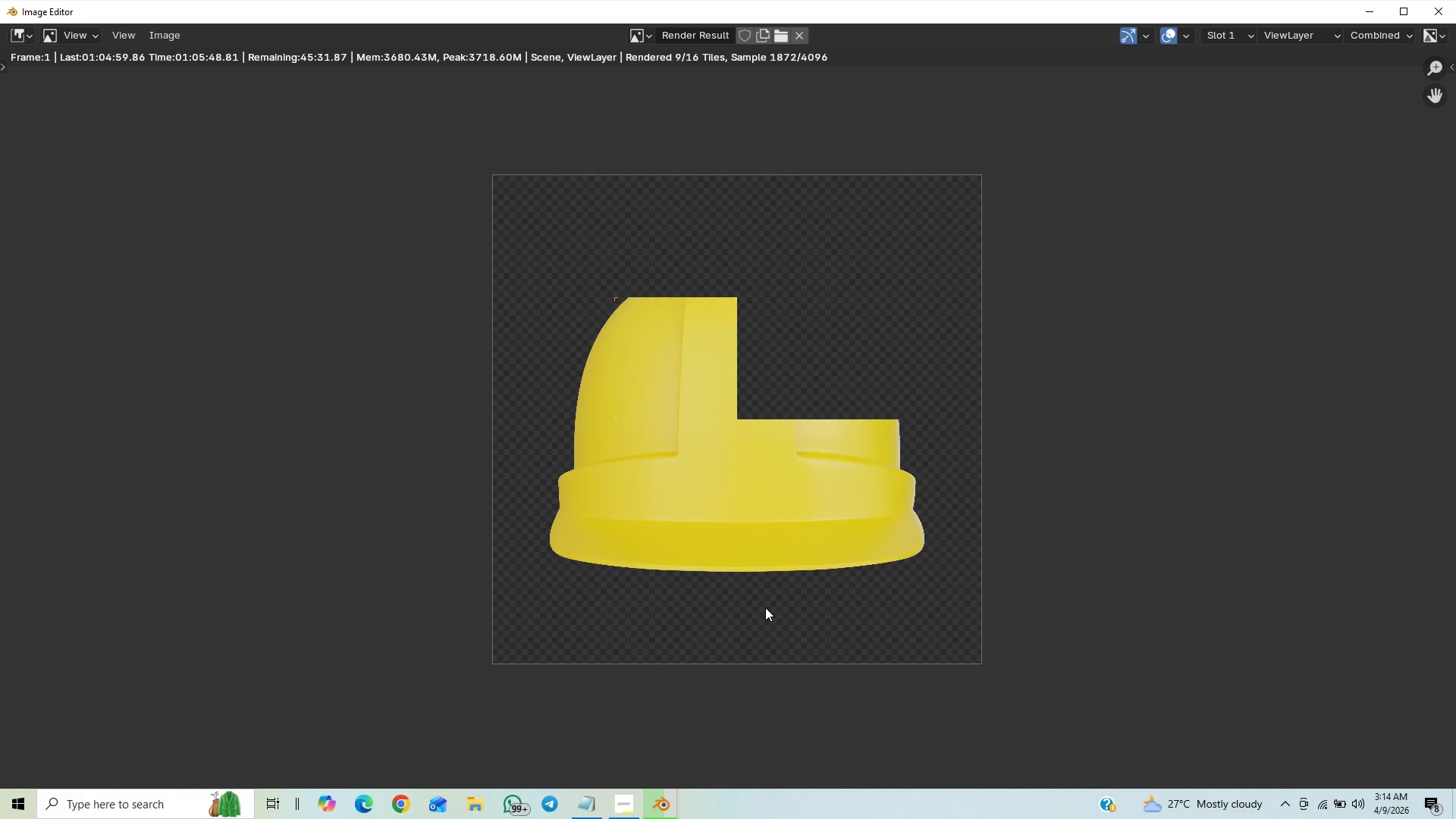 
scroll: coordinate [765, 607], scroll_direction: down, amount: 1.0
 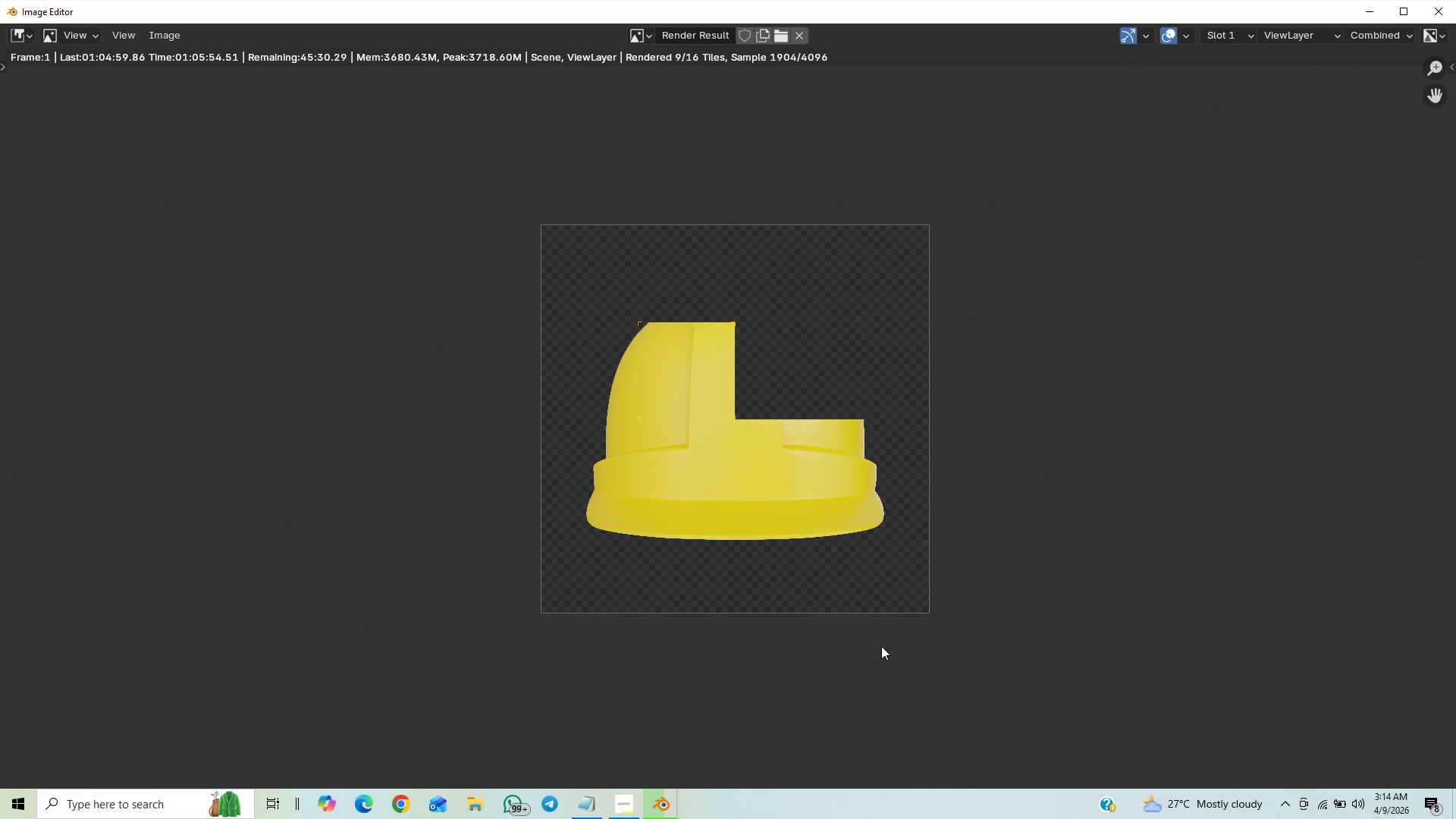 
scroll: coordinate [1010, 523], scroll_direction: up, amount: 2.0
 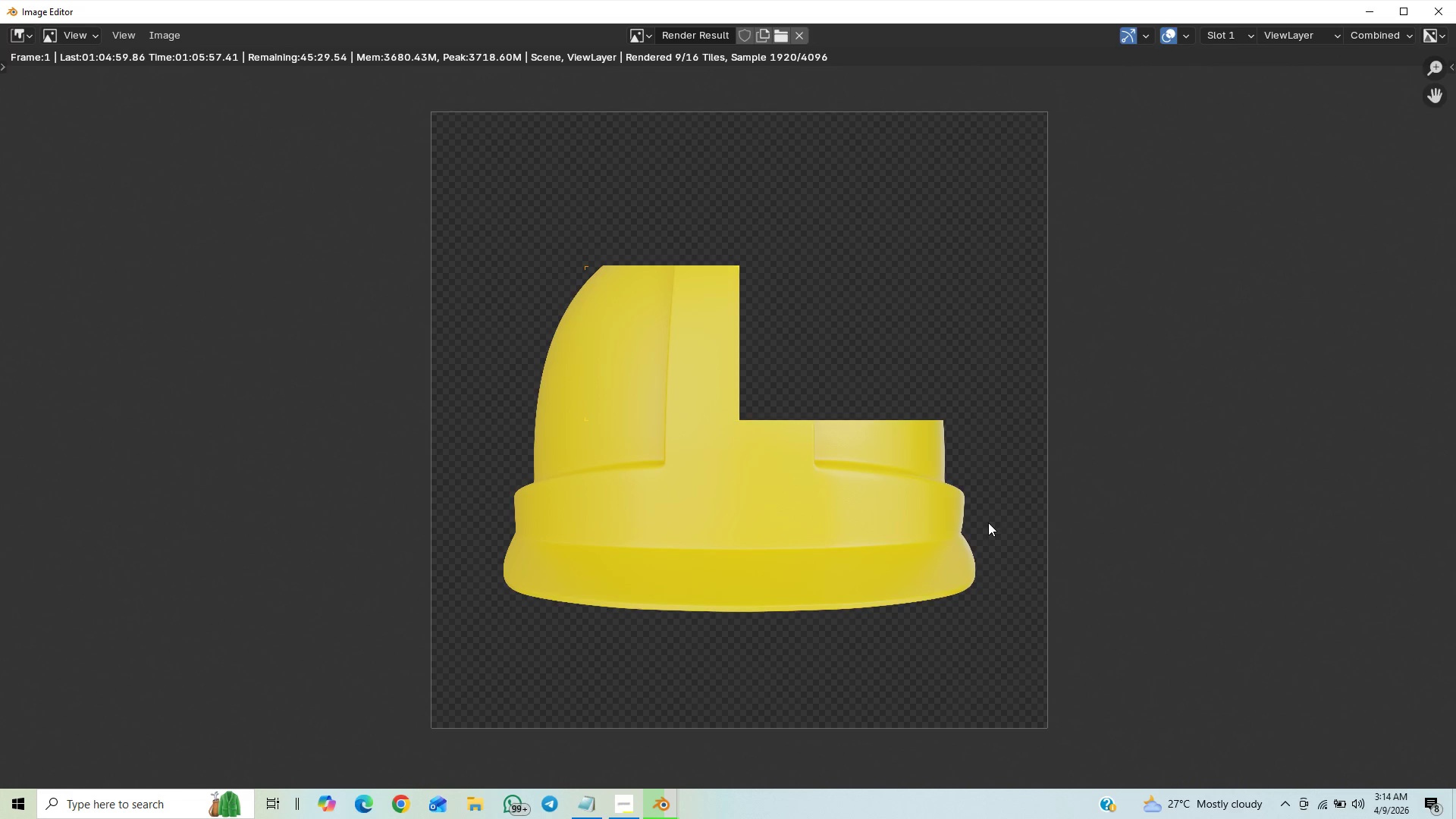 
scroll: coordinate [979, 533], scroll_direction: down, amount: 3.0
 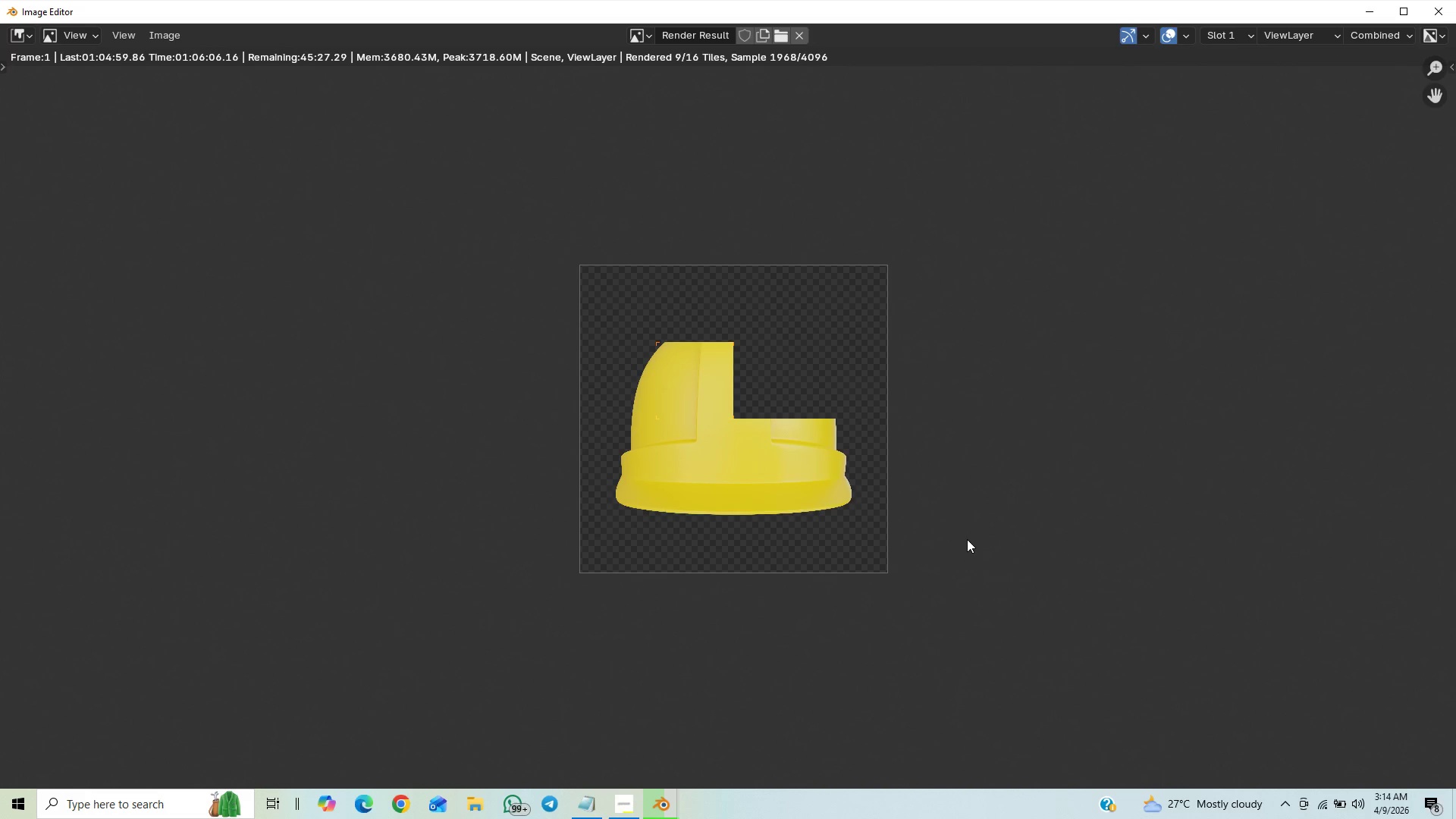 
wait(6.81)
 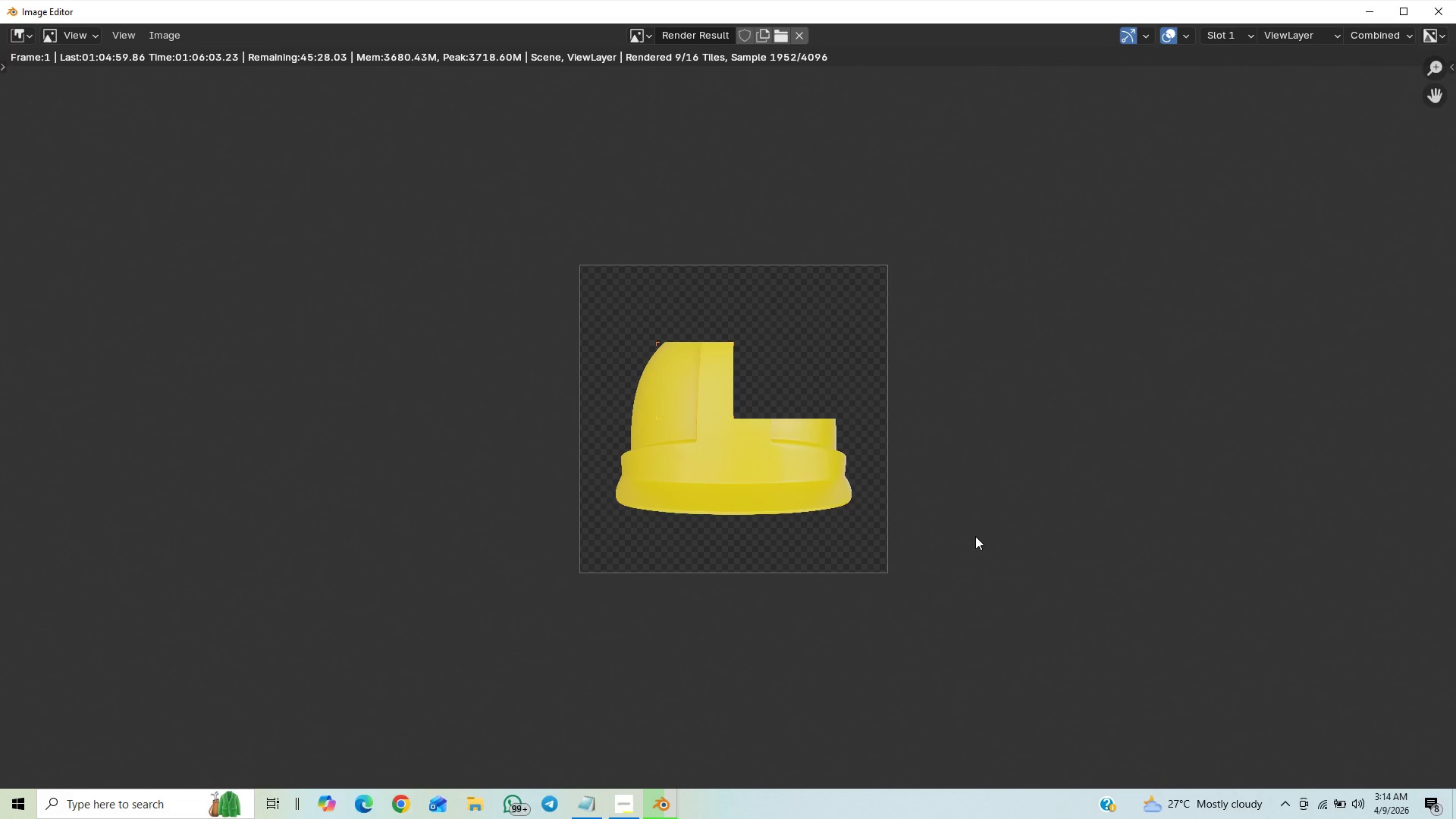 
scroll: coordinate [966, 541], scroll_direction: up, amount: 2.0
 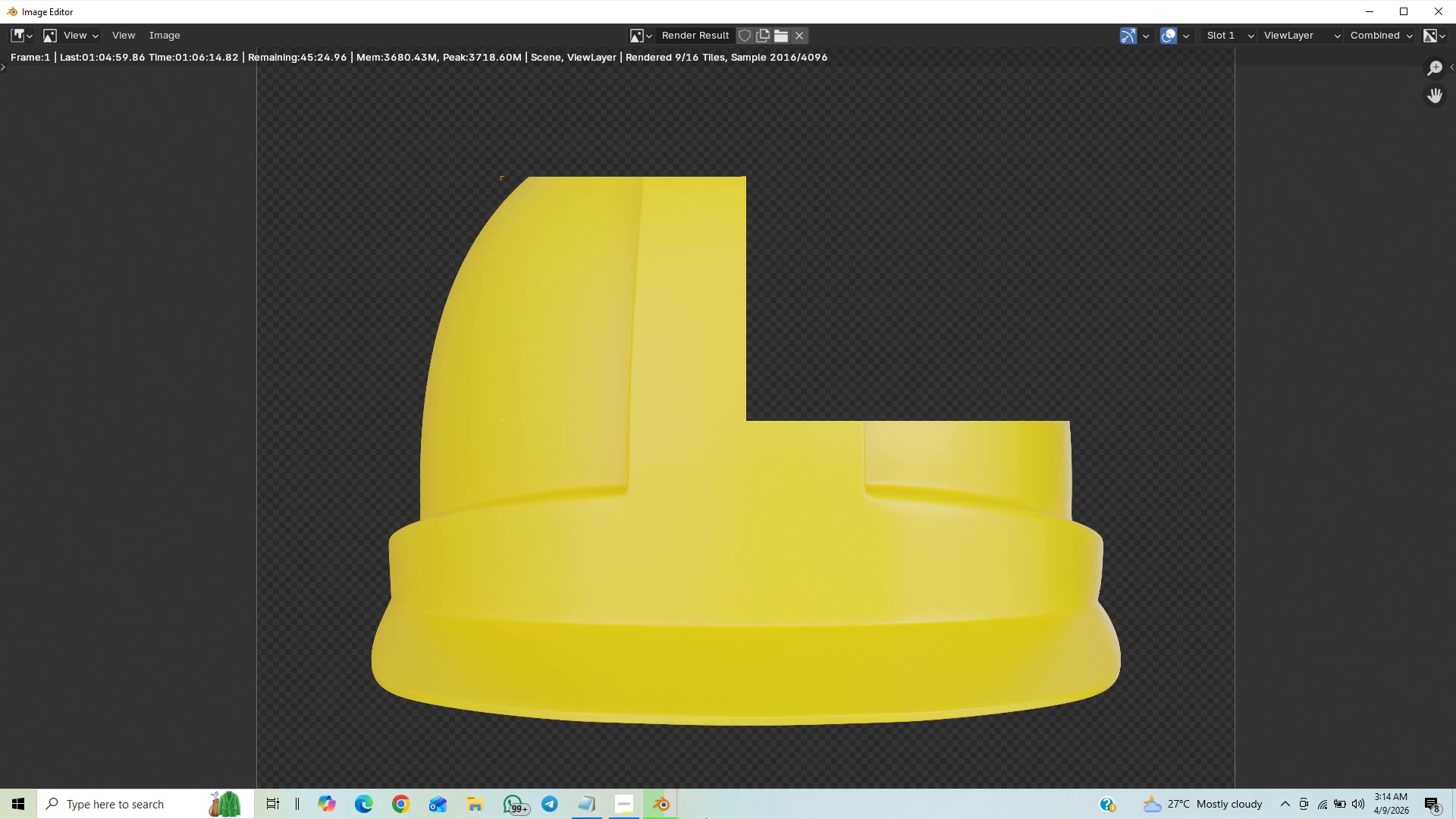 
mouse_move([671, 786])
 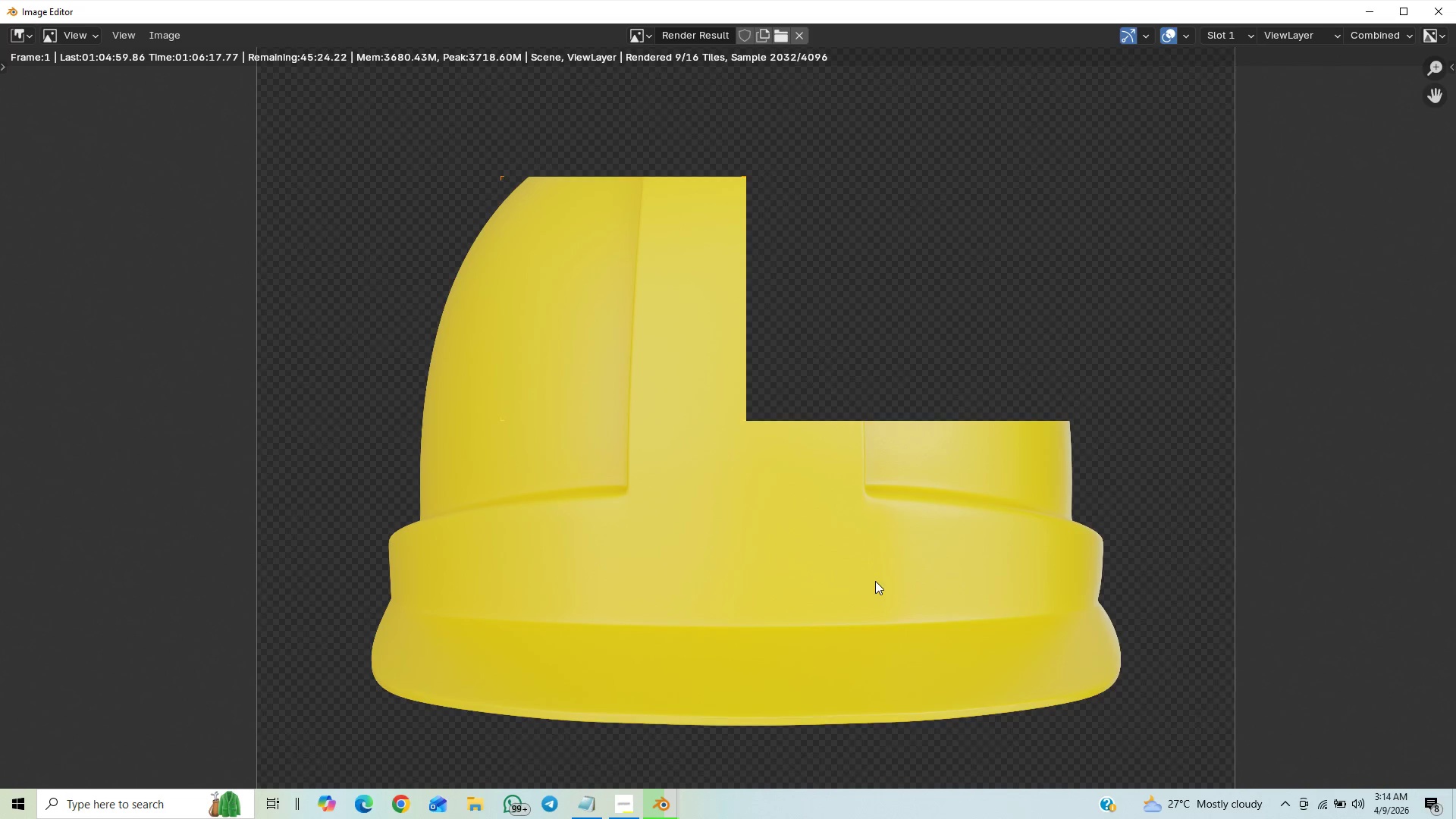 
scroll: coordinate [842, 598], scroll_direction: down, amount: 1.0
 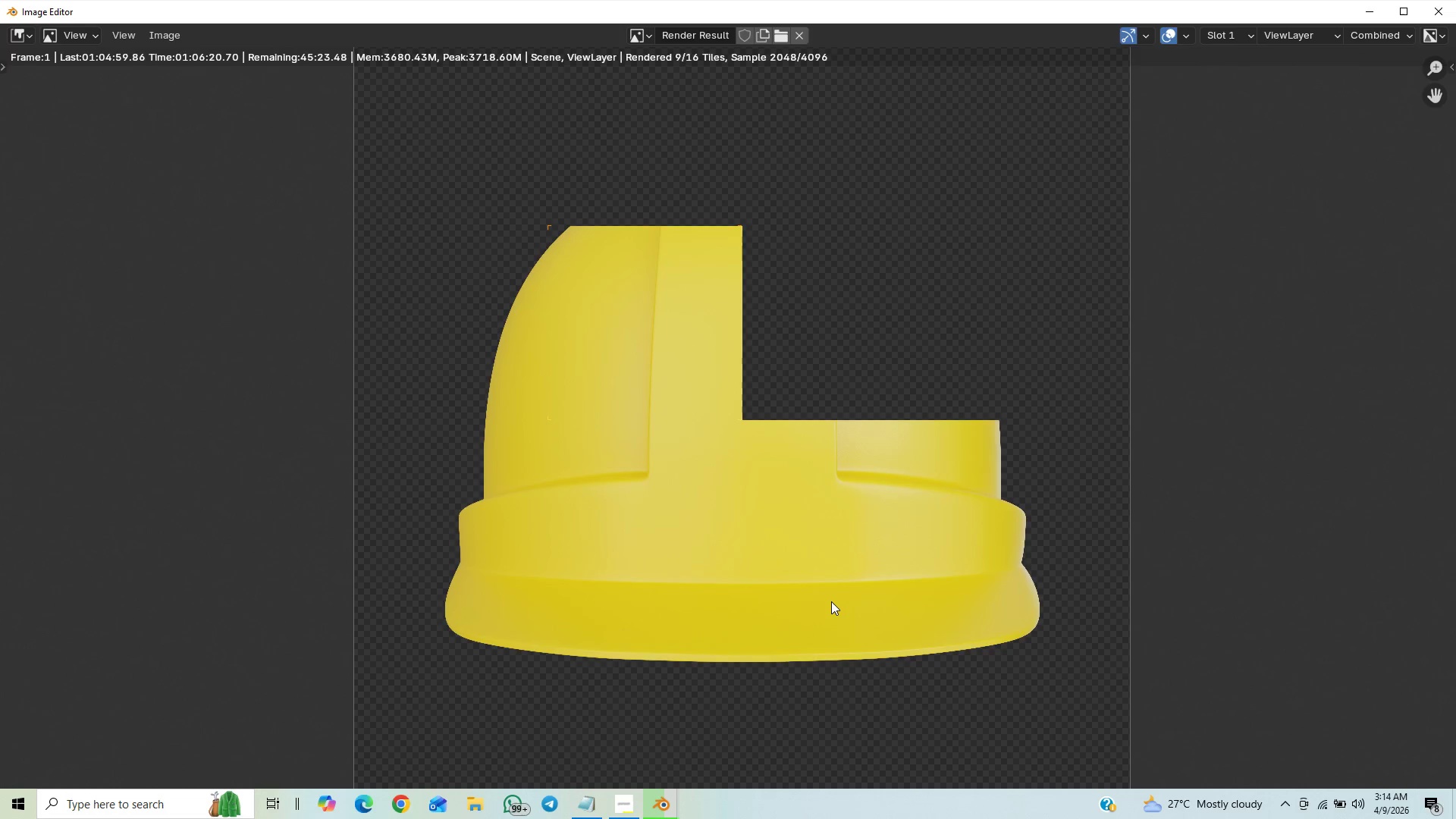 
scroll: coordinate [833, 604], scroll_direction: none, amount: 0.0
 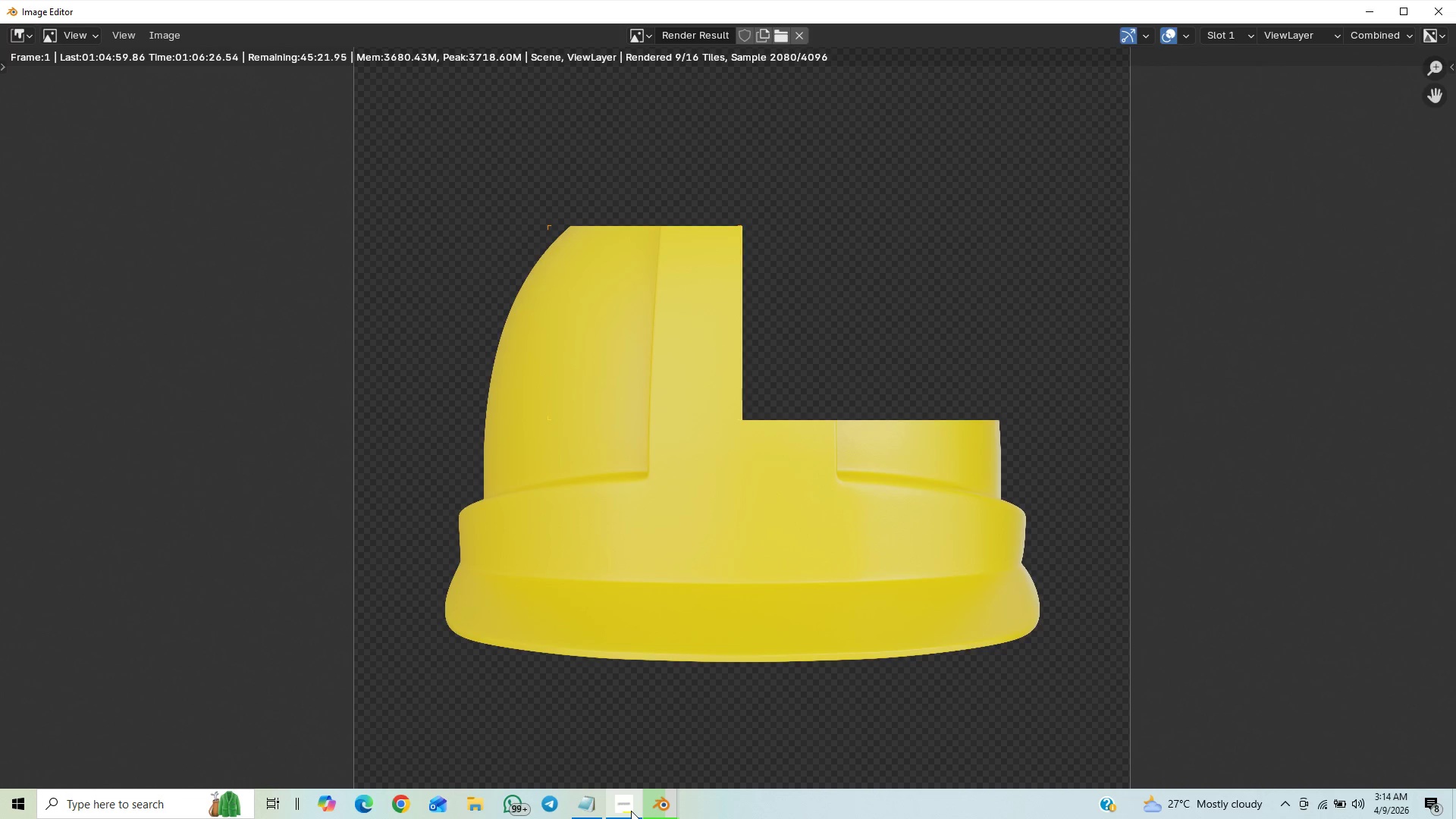 
left_click([631, 811])